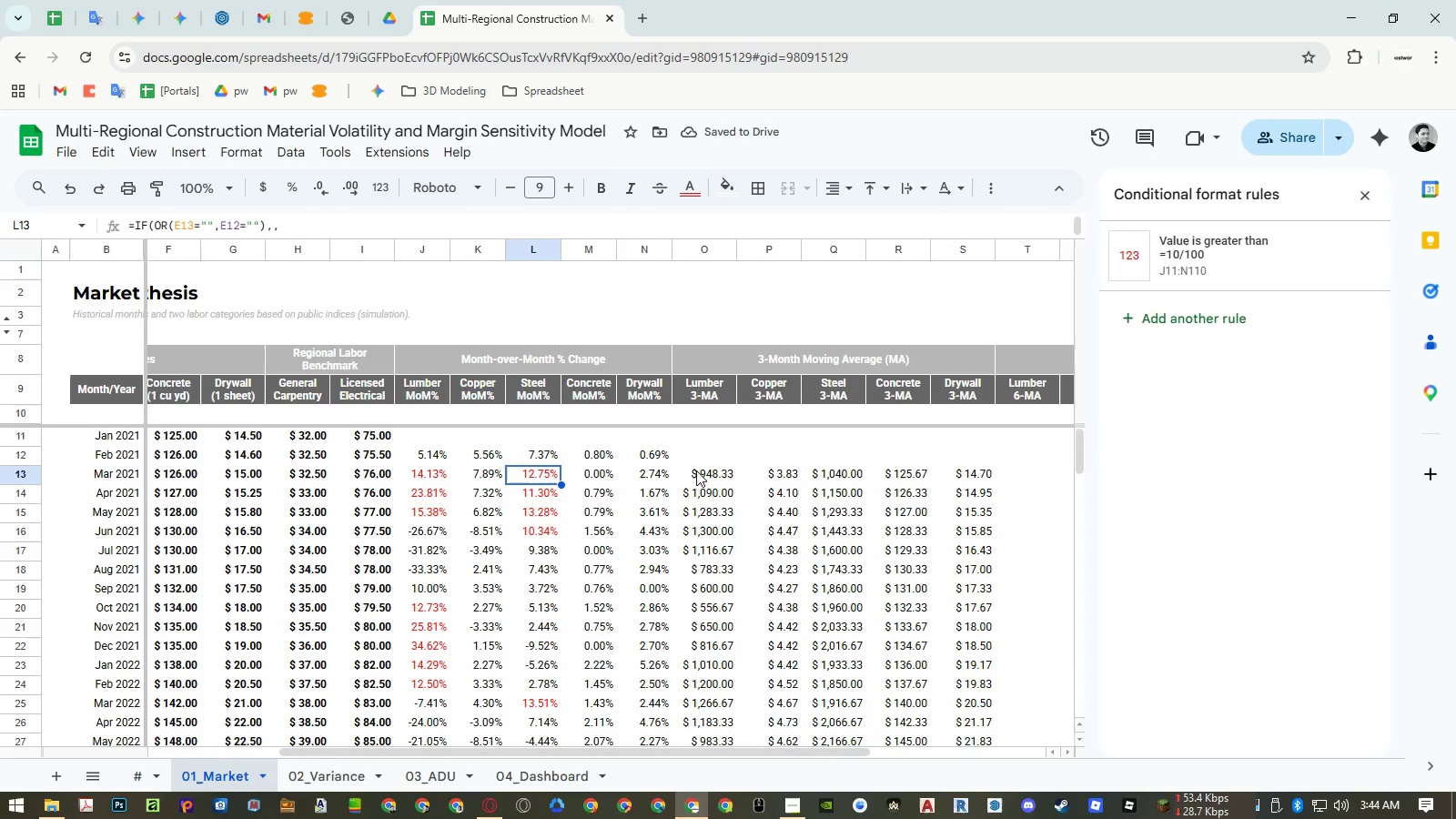 
hold_key(key=ShiftLeft, duration=1.51)
 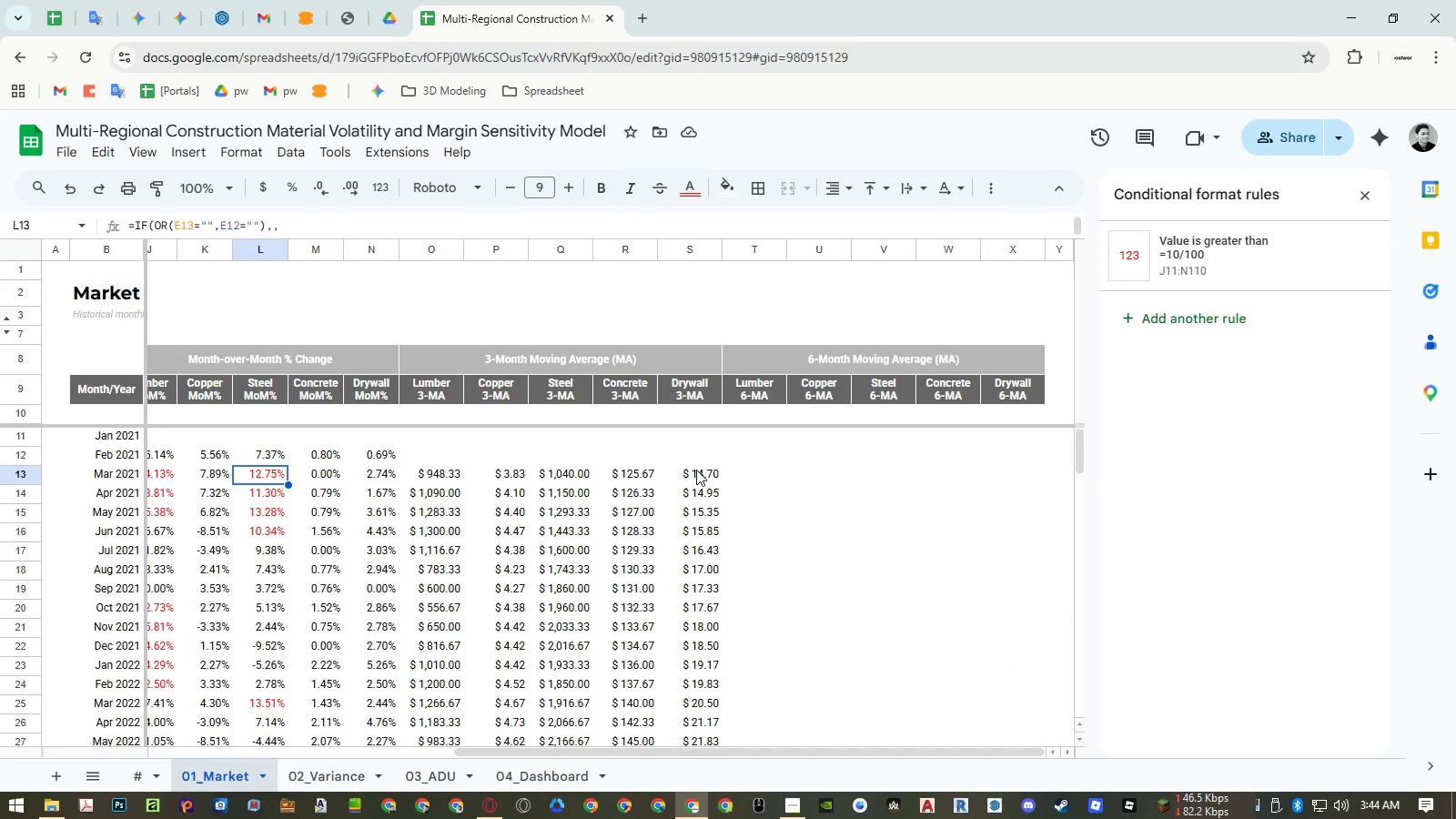 
hold_key(key=ShiftLeft, duration=1.36)
scroll: coordinate [697, 468], scroll_direction: down, amount: 19.0
 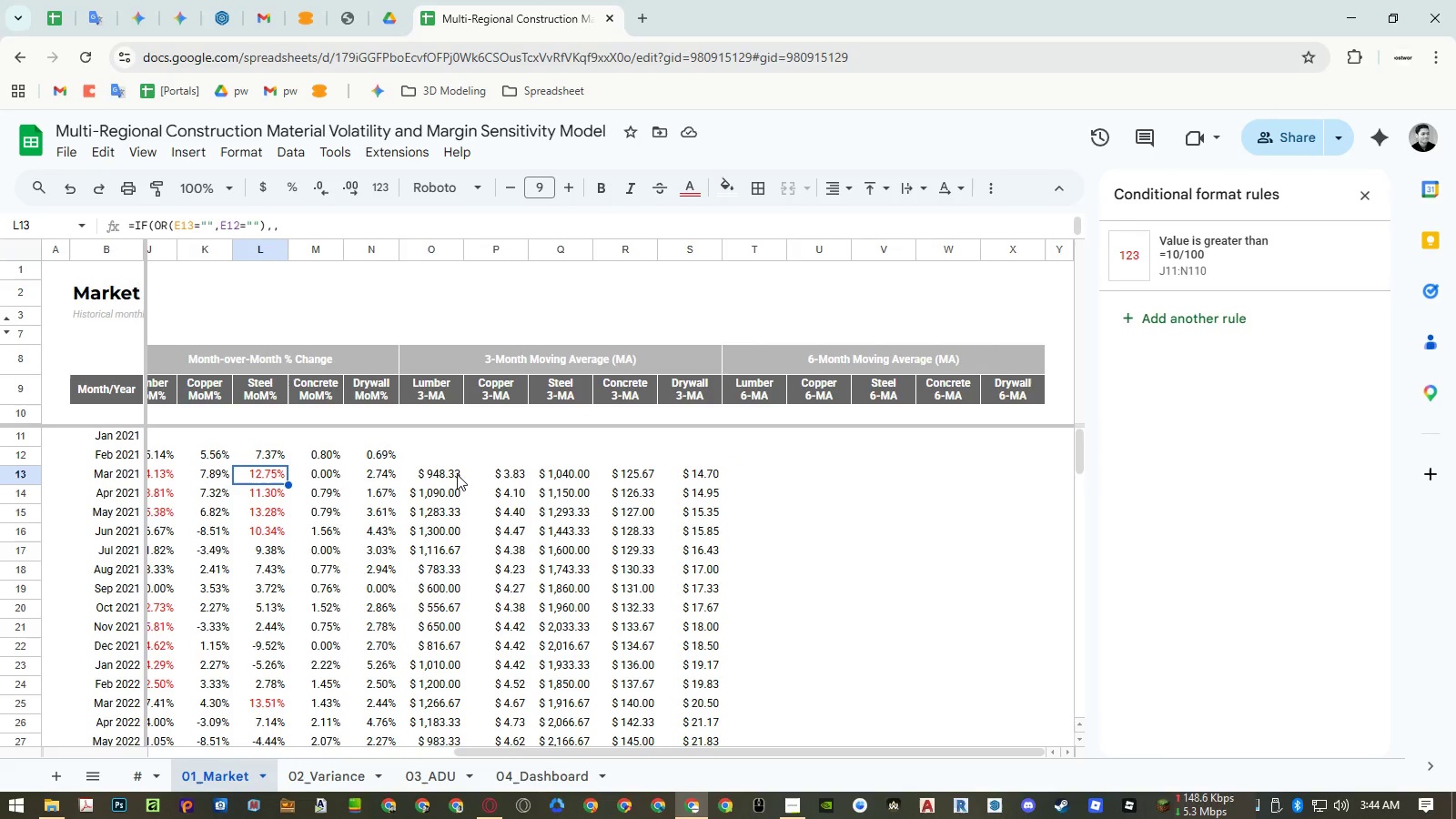 
wait(11.92)
 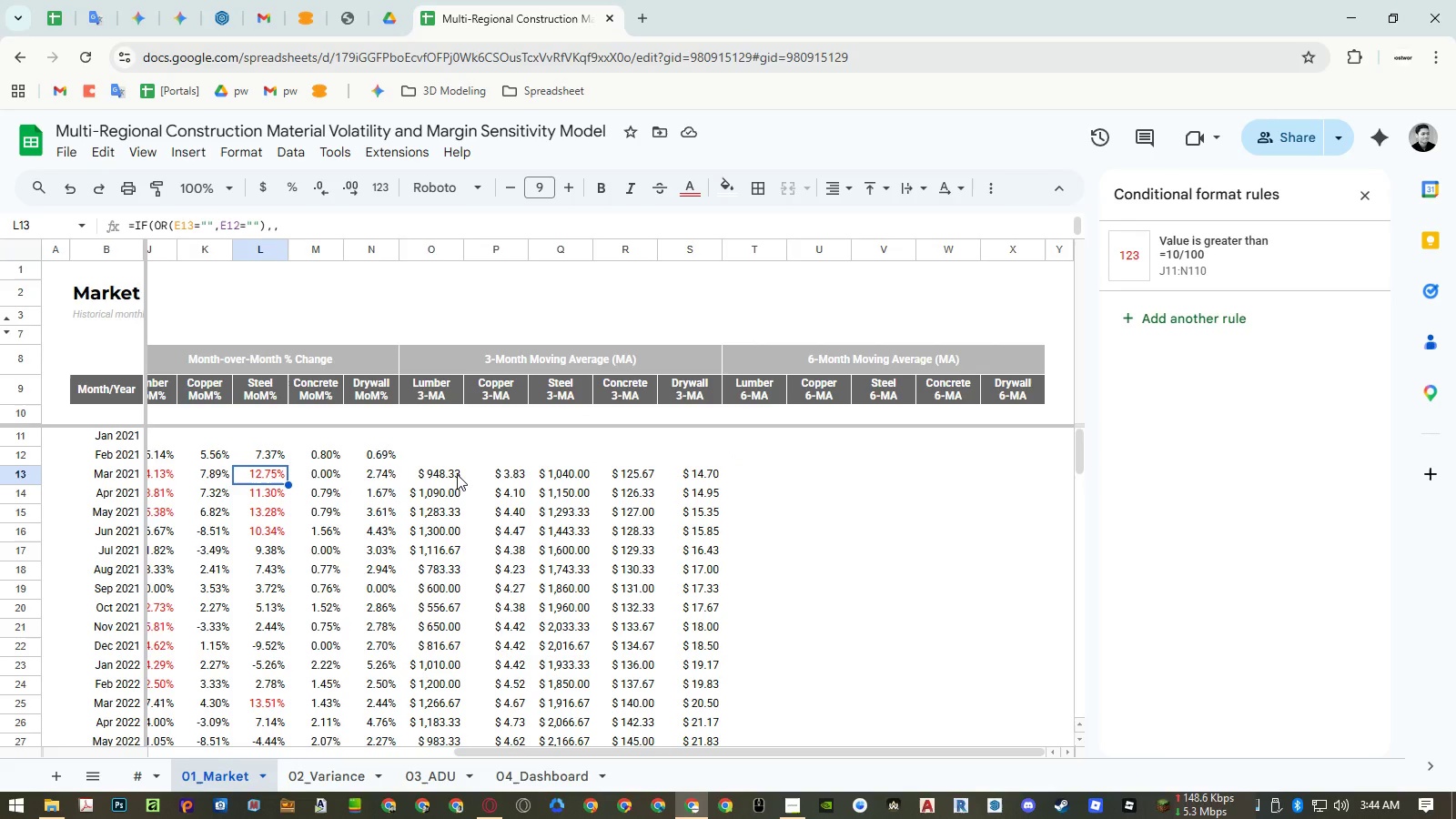 
left_click([437, 440])
 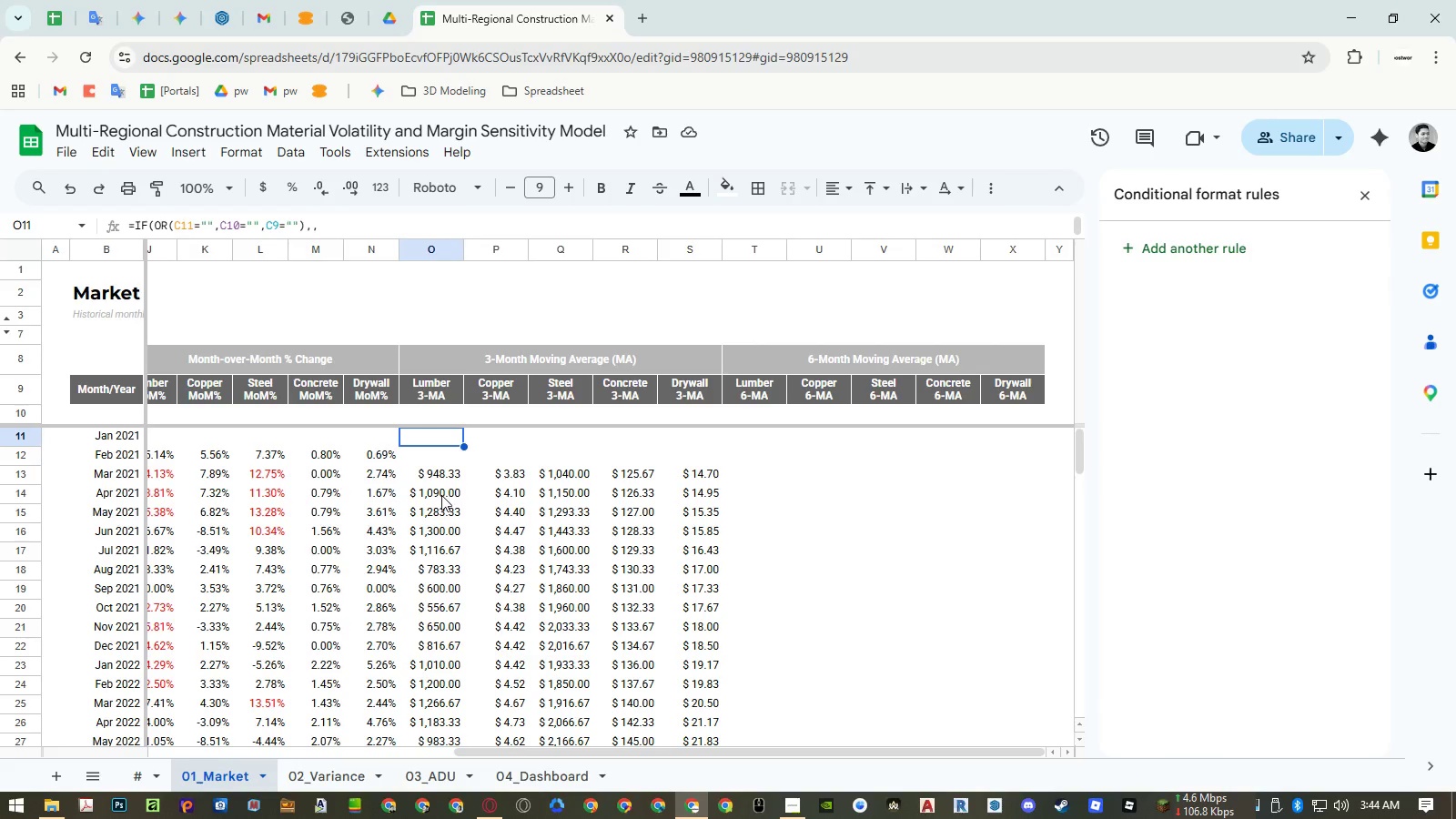 
key(Control+ControlLeft)
 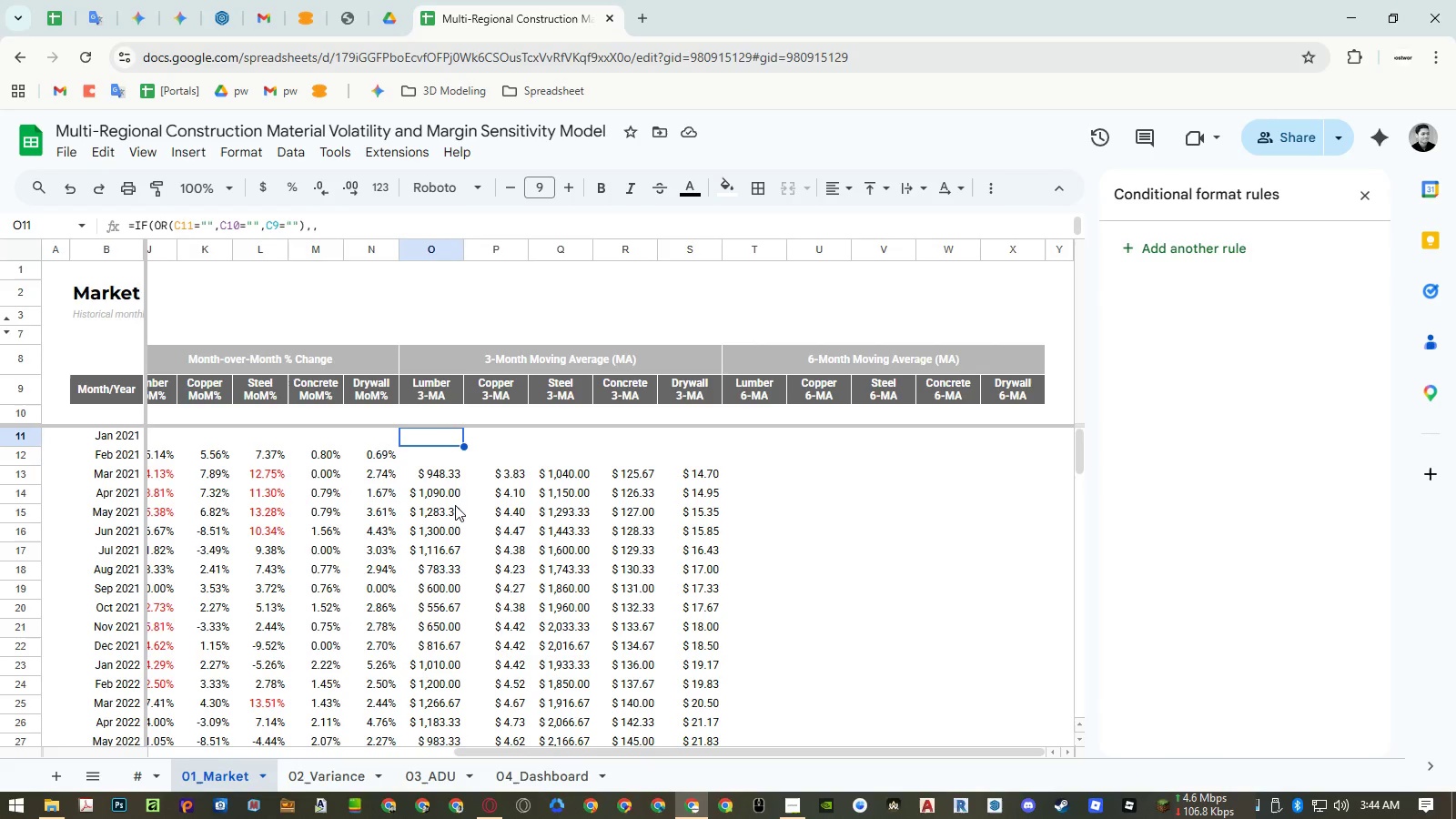 
key(Control+C)
 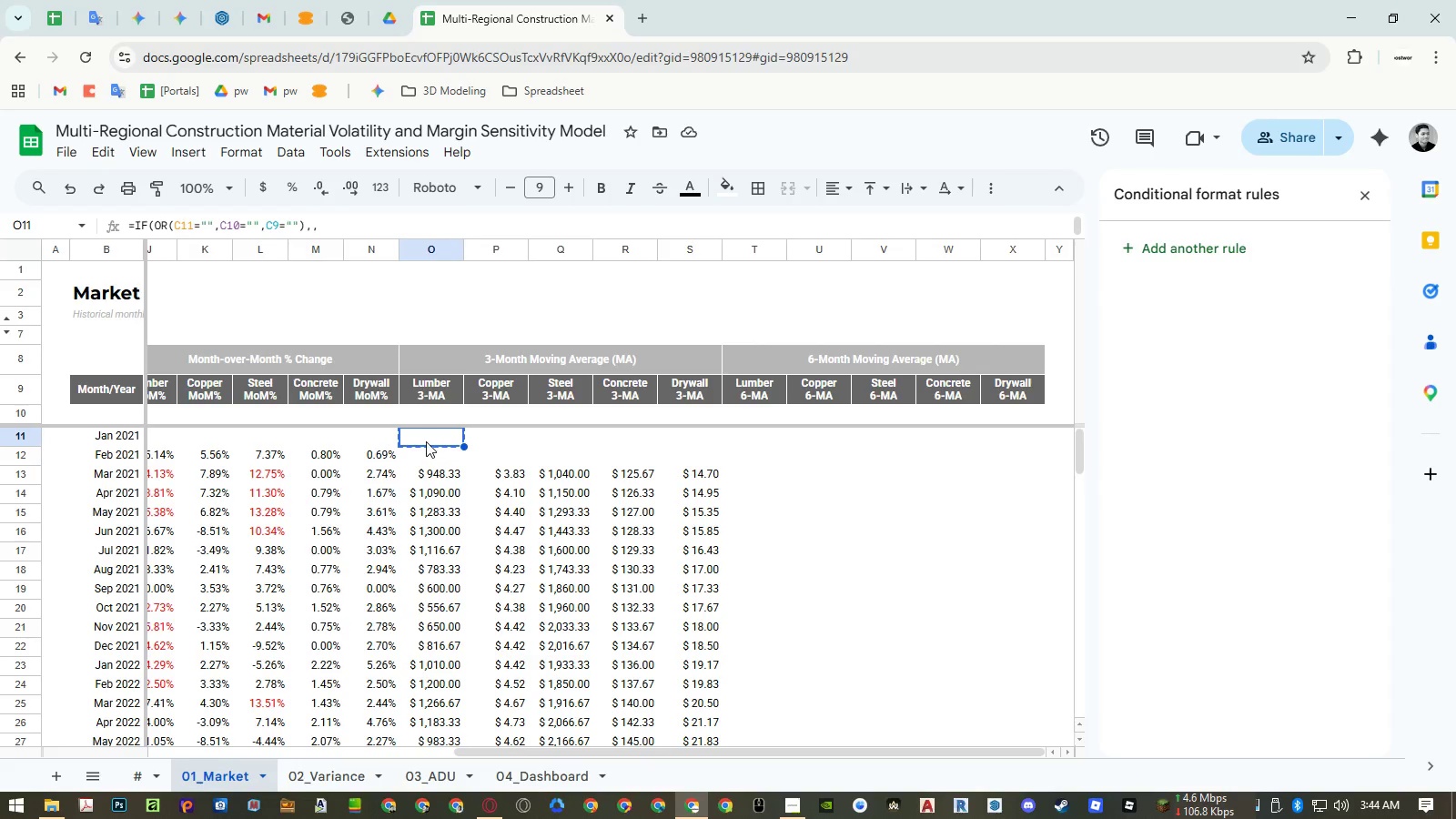 
double_click([426, 441])
 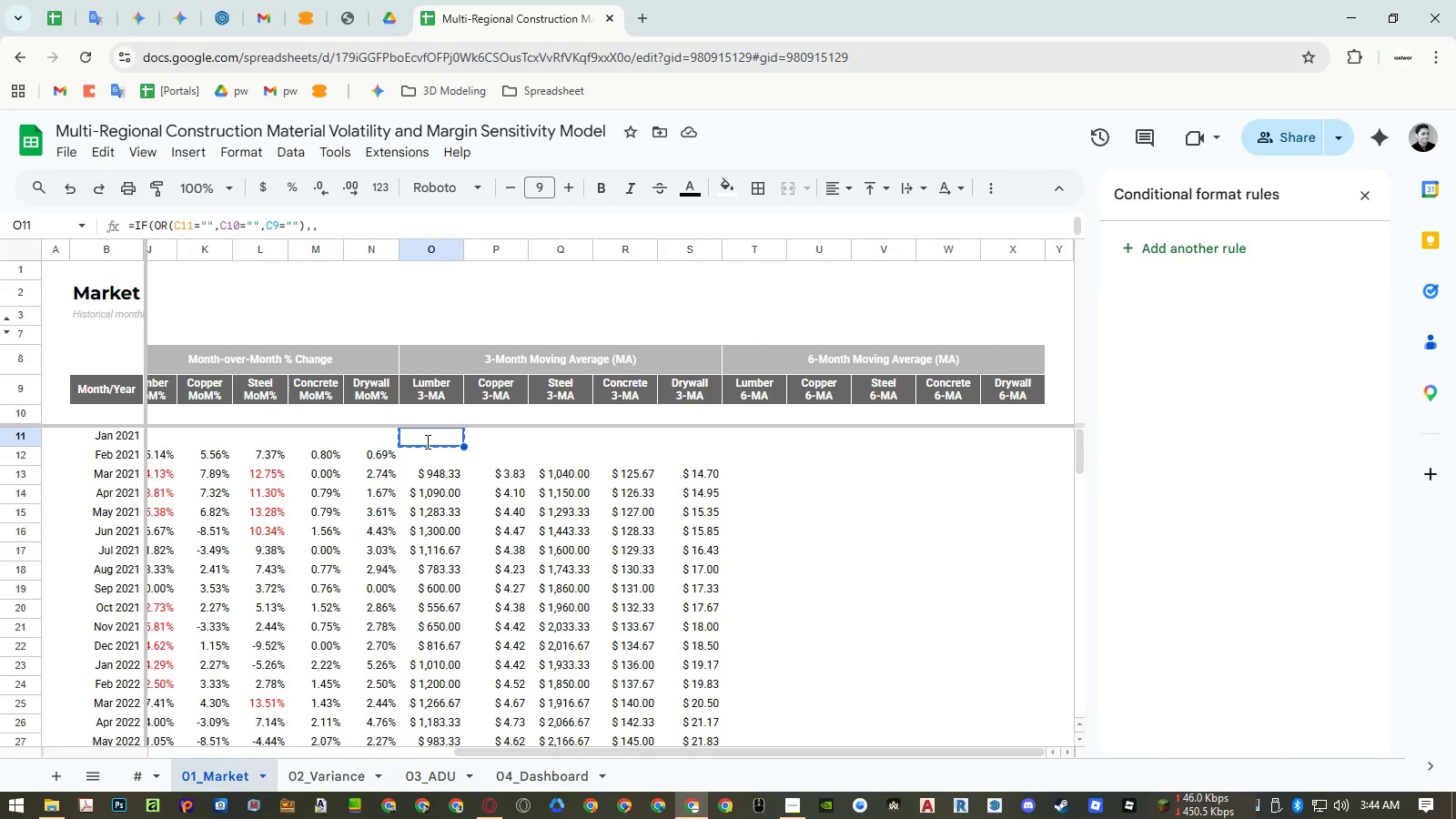 
triple_click([426, 441])
 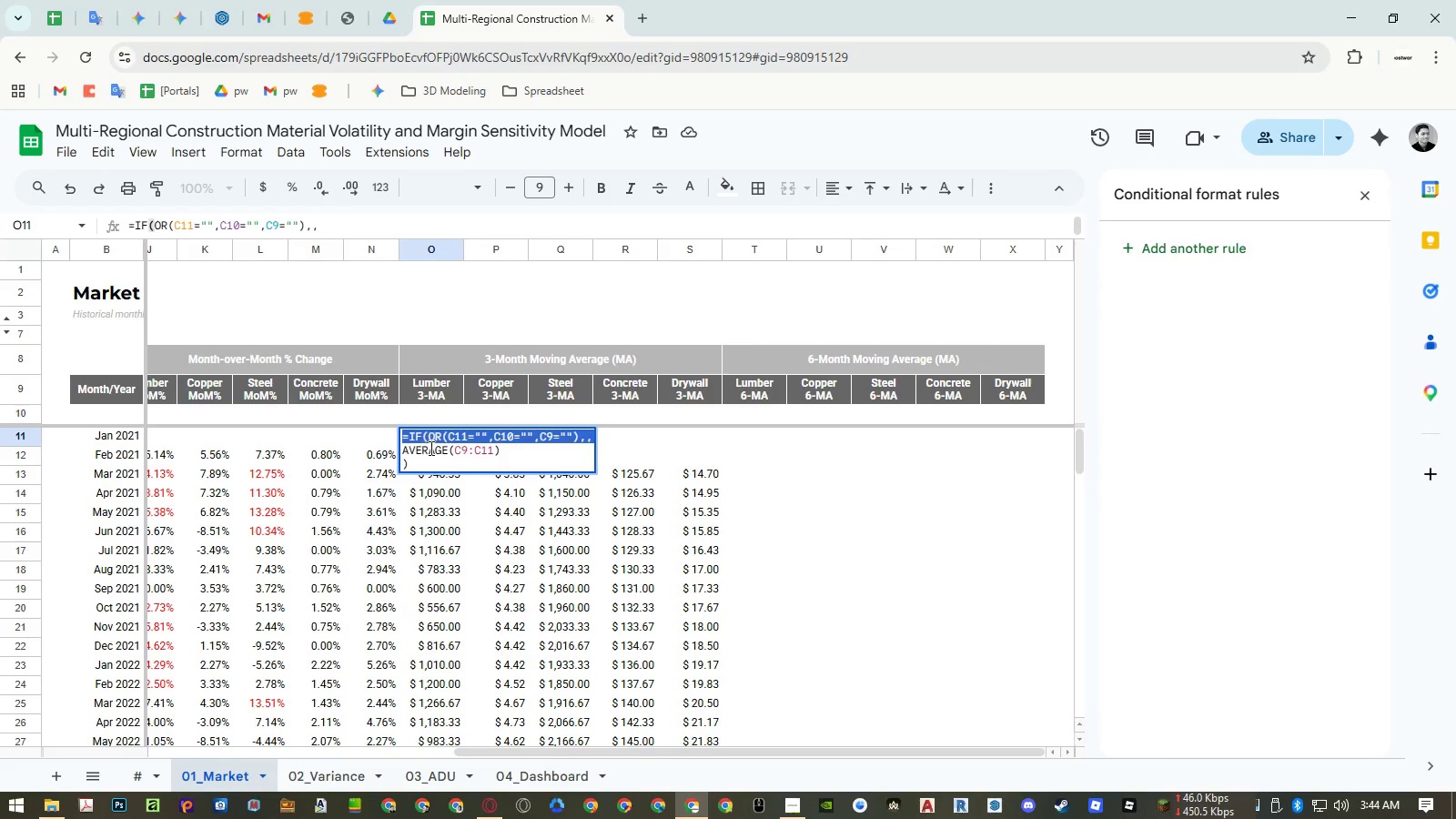 
key(Control+A)
 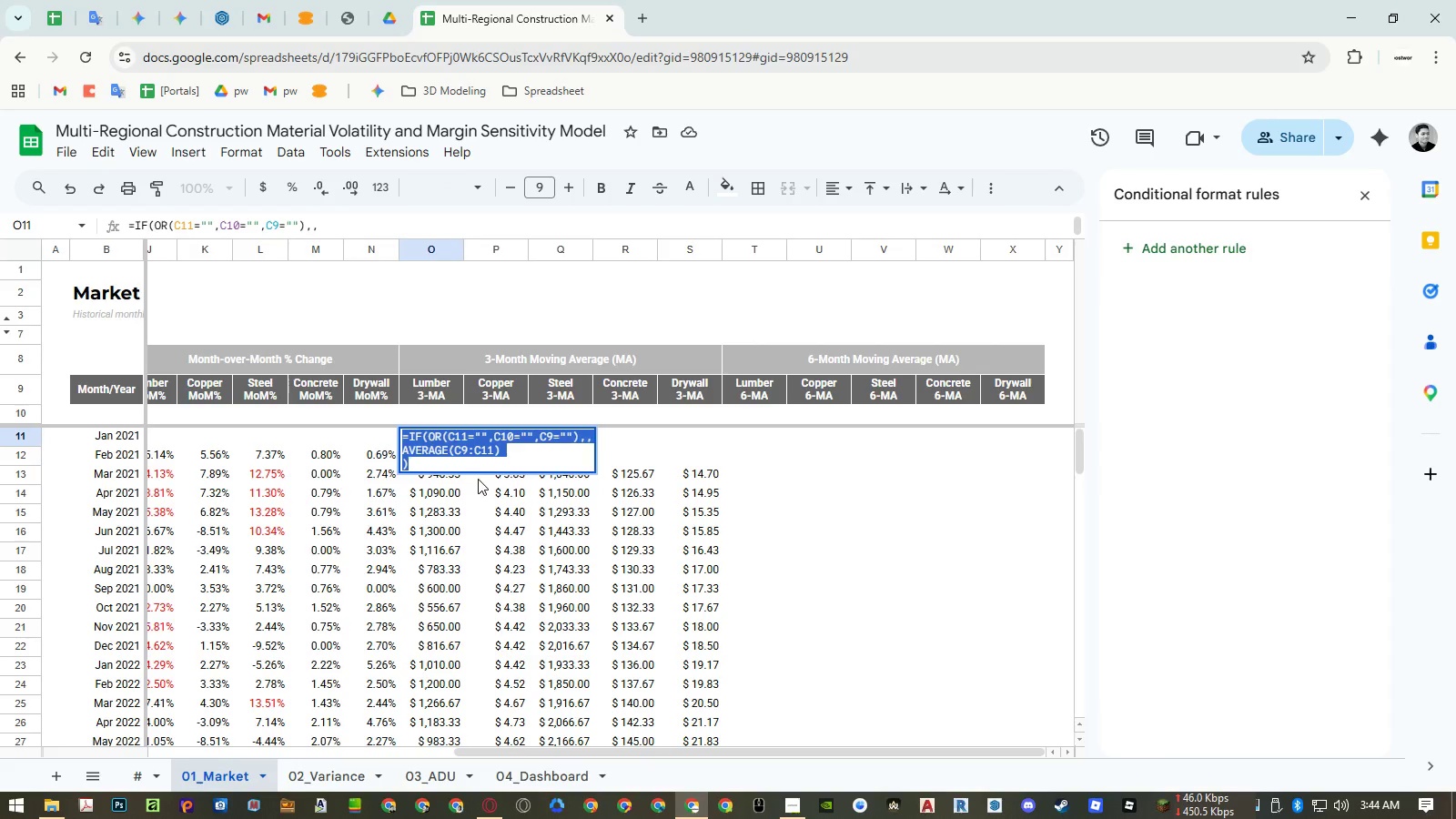 
key(Control+ControlLeft)
 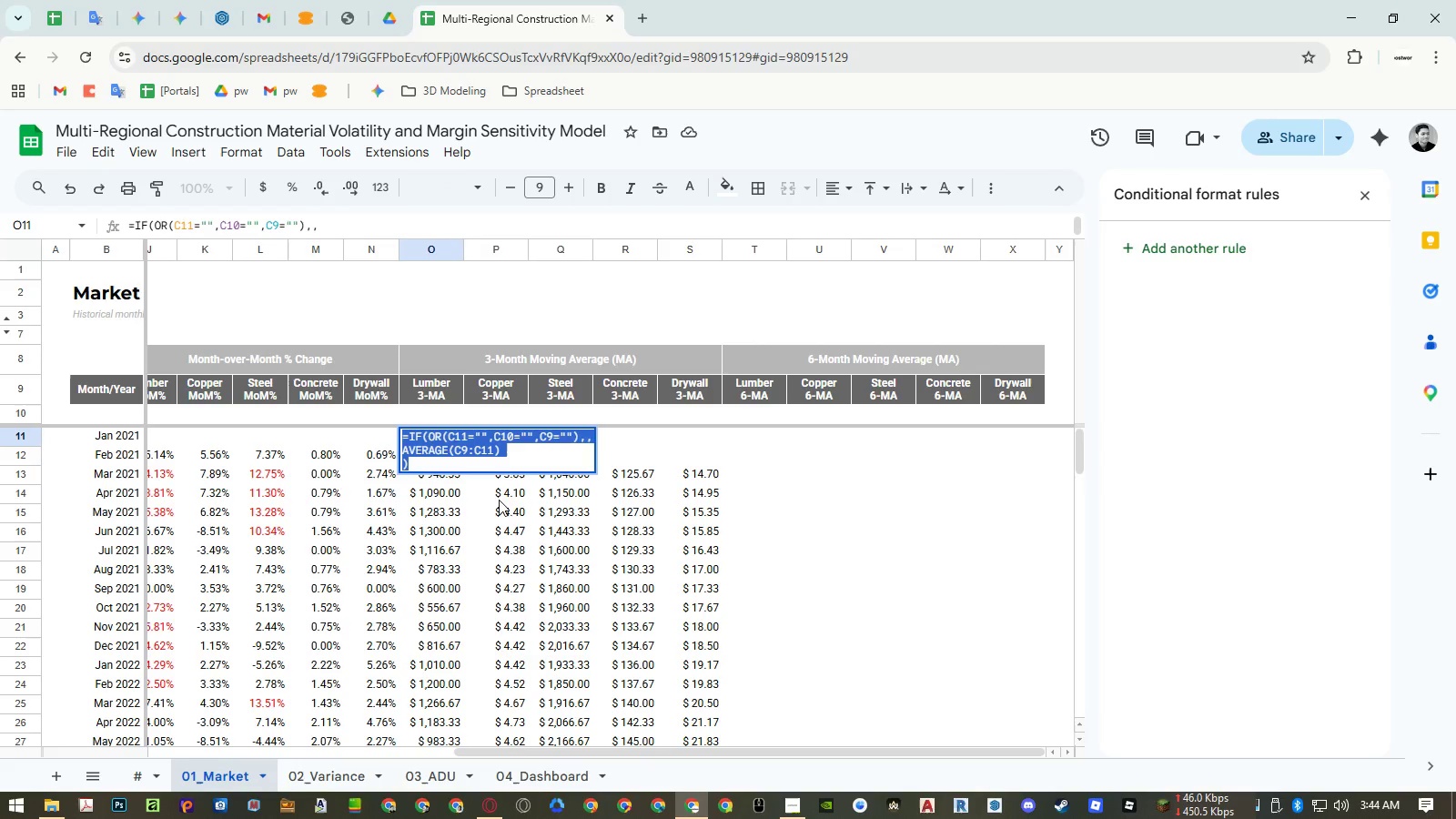 
key(Control+C)
 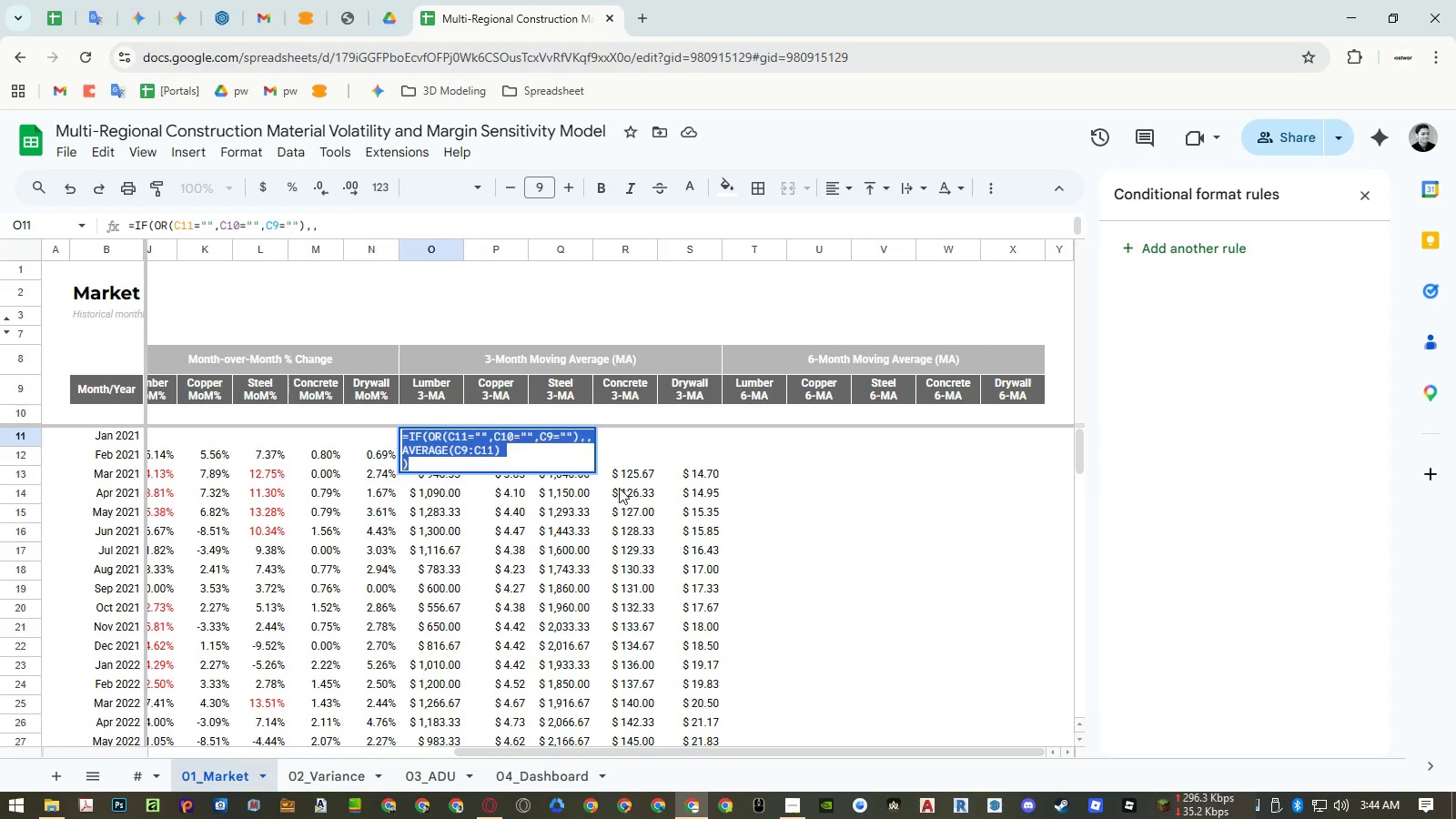 
key(Control+ControlLeft)
 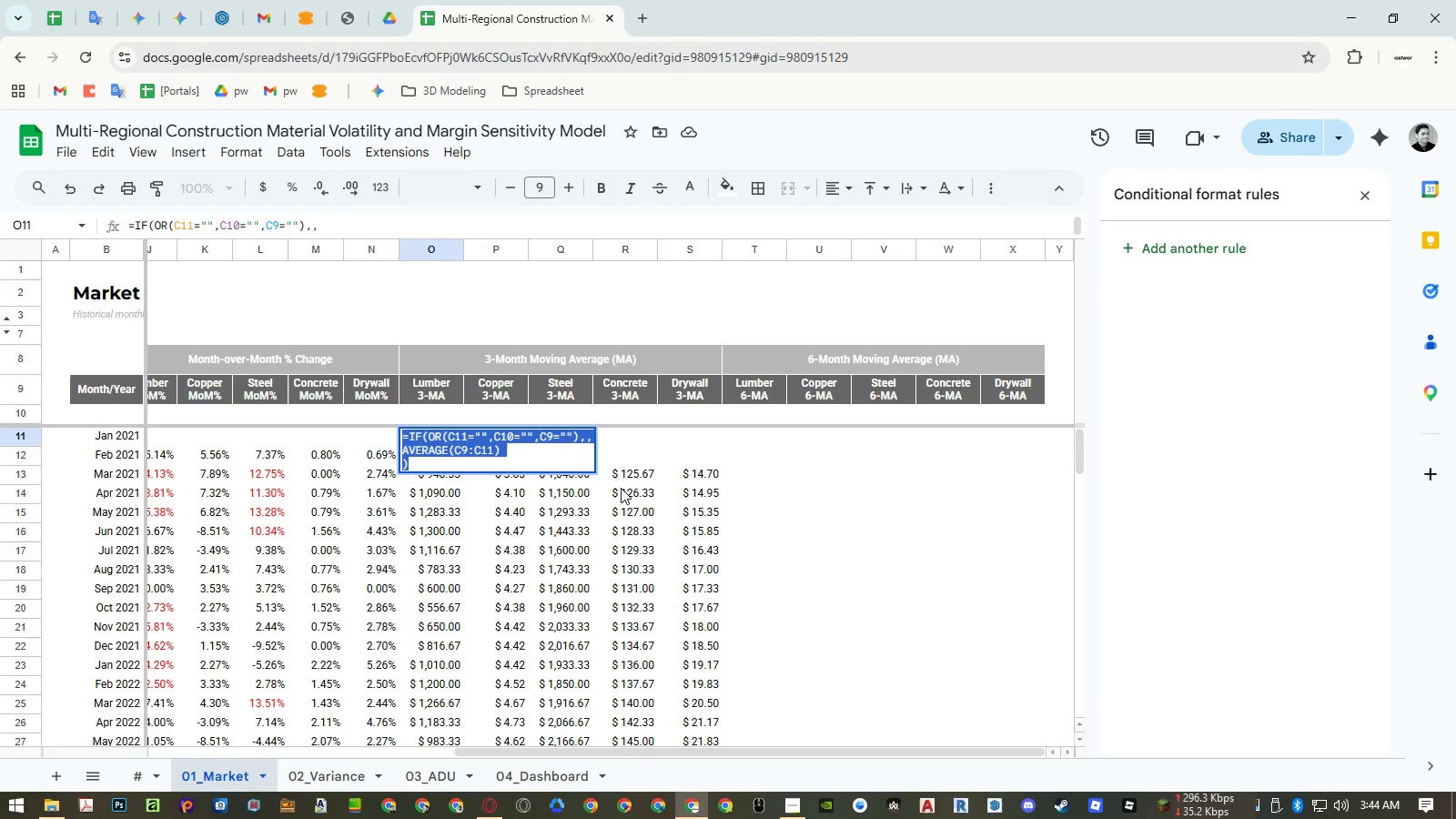 
key(Control+C)
 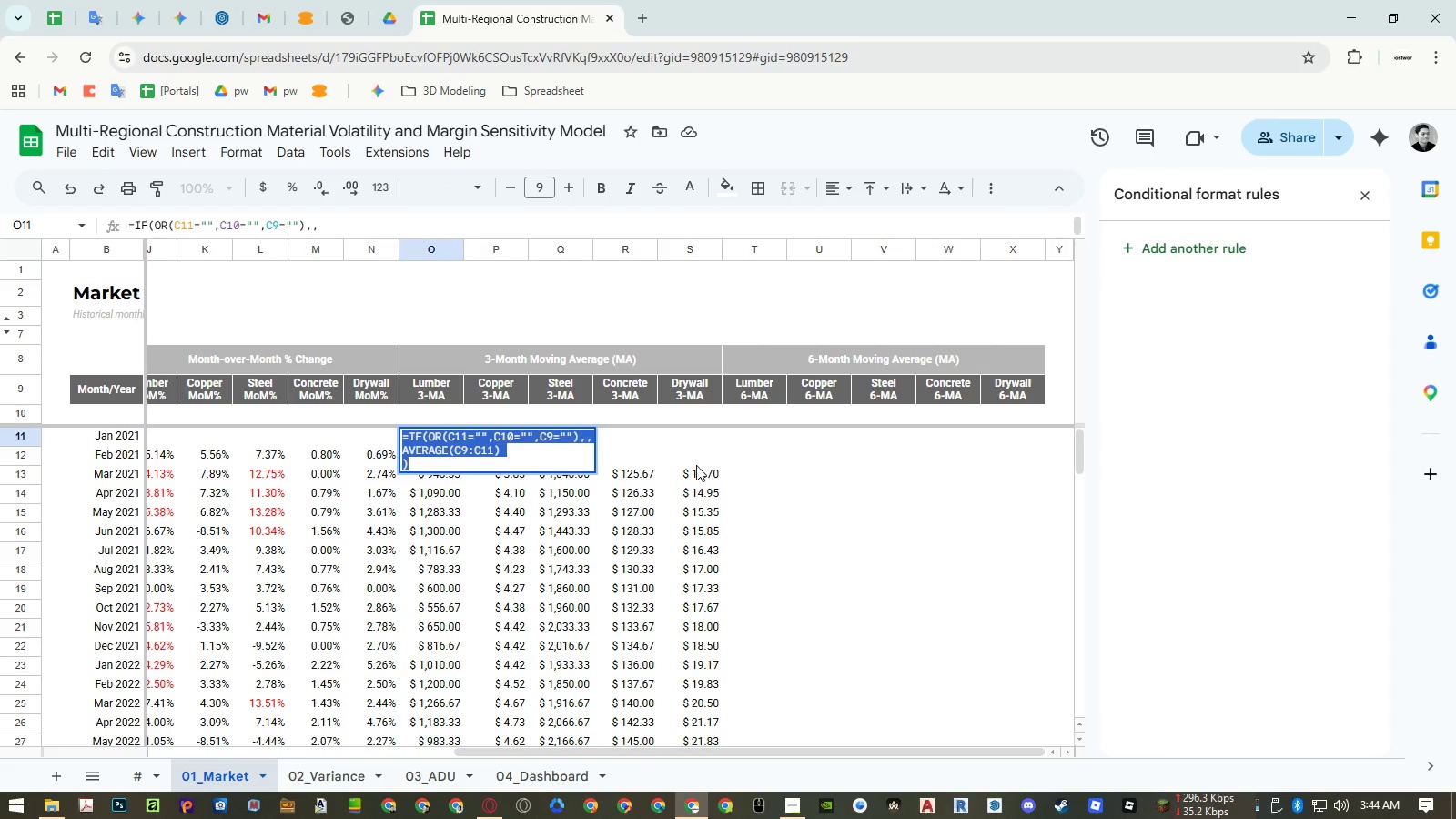 
key(Escape)
 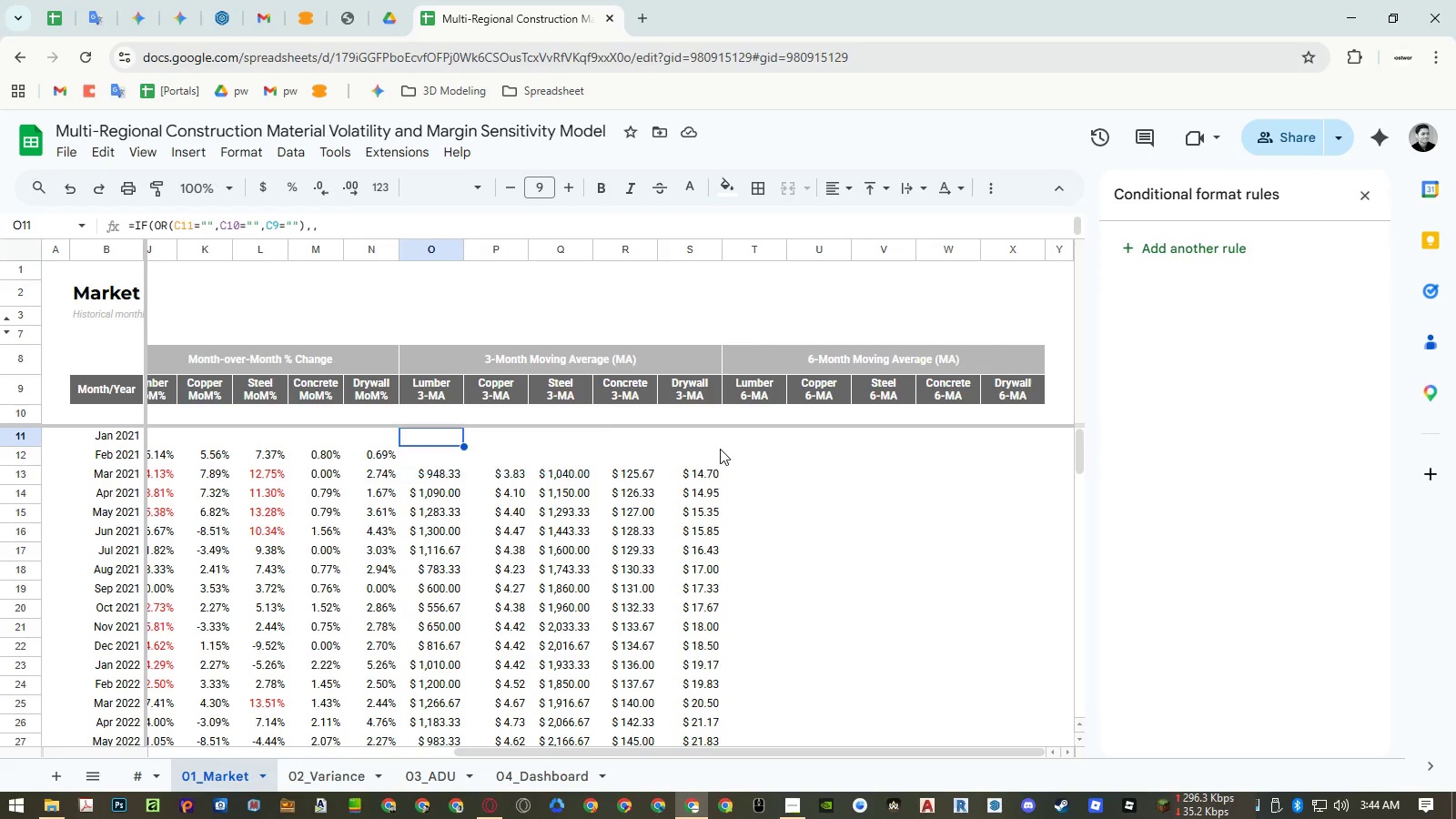 
key(Escape)
 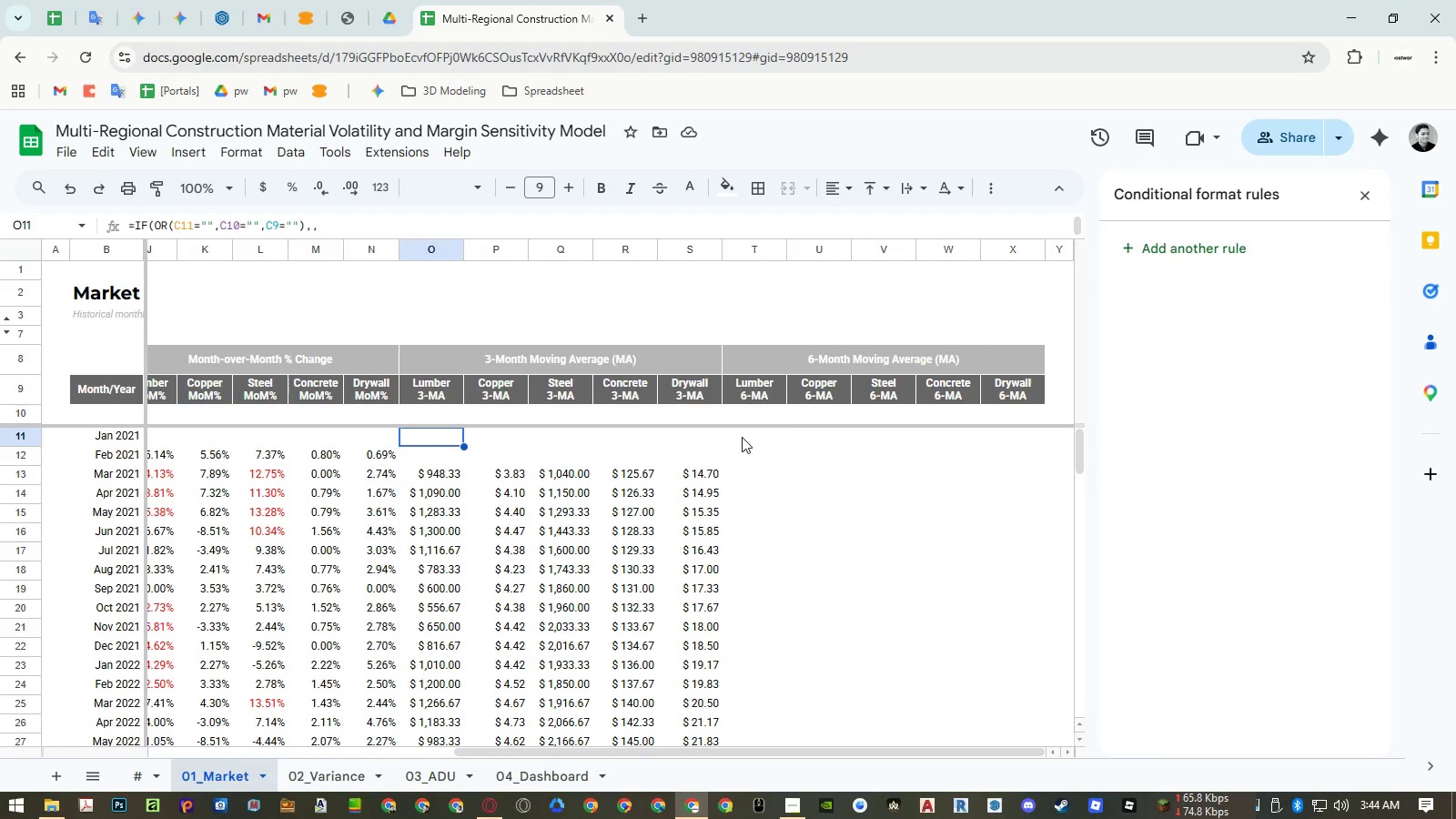 
double_click([742, 437])
 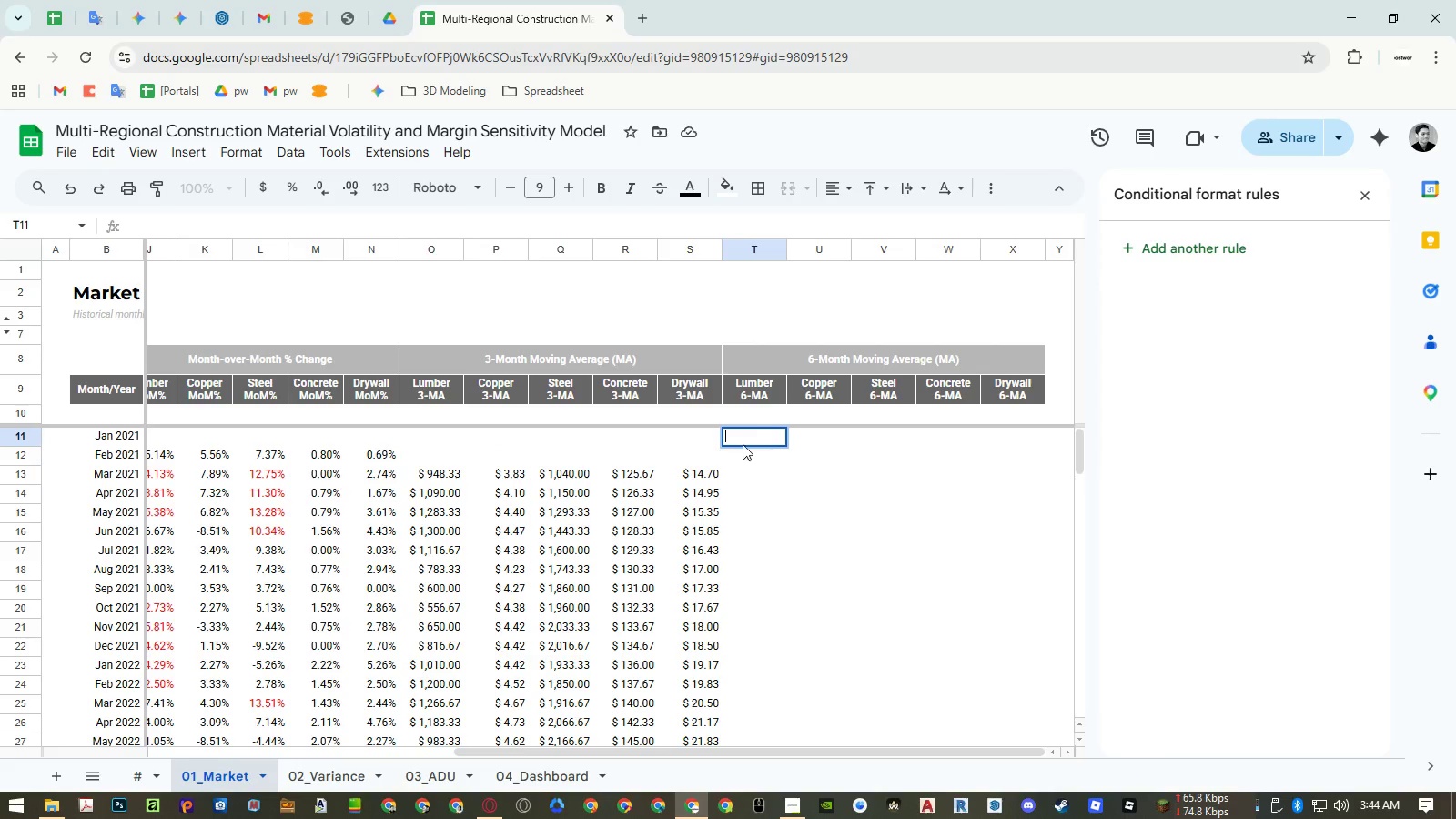 
key(Control+ControlLeft)
 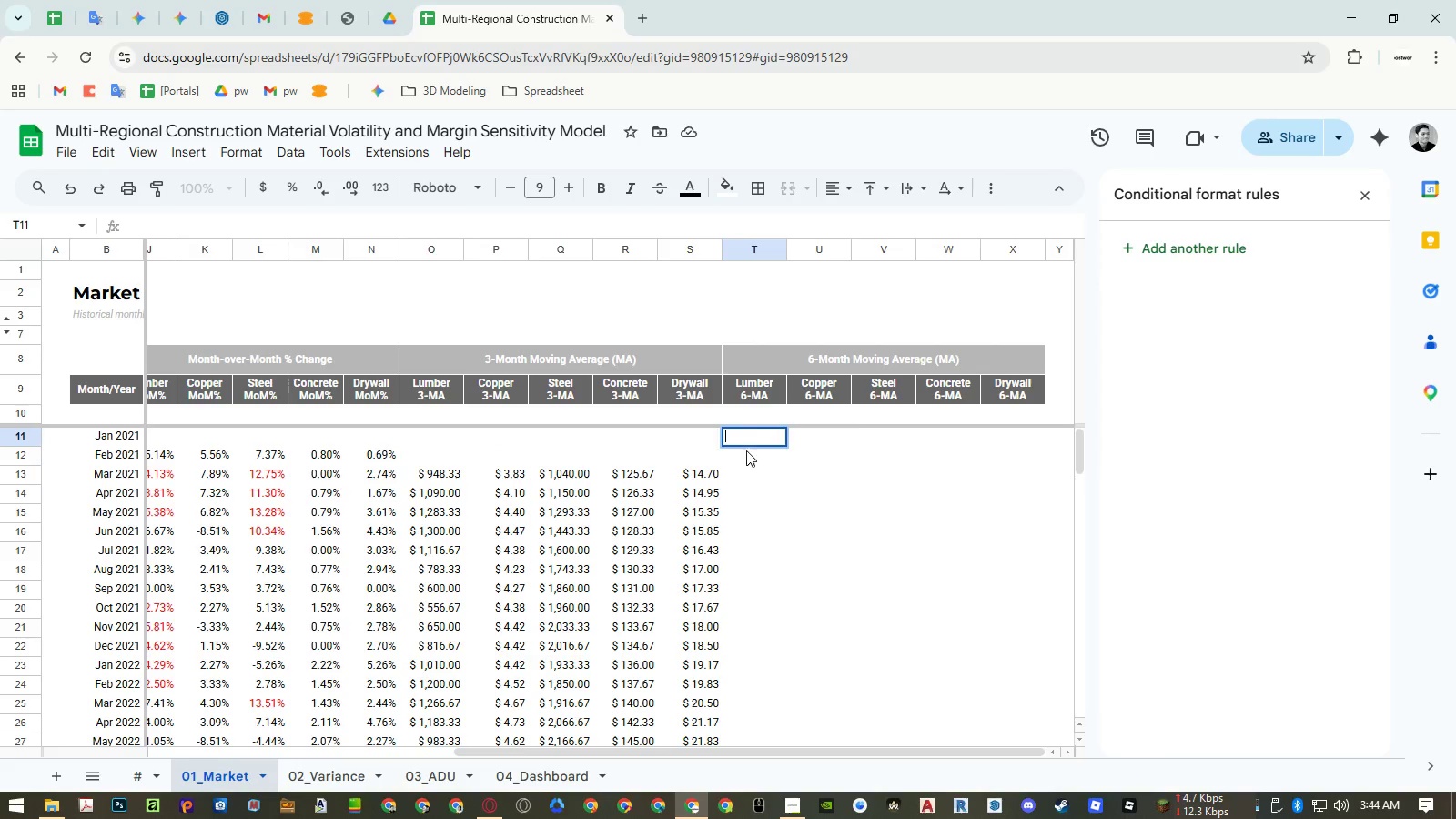 
key(Control+V)
 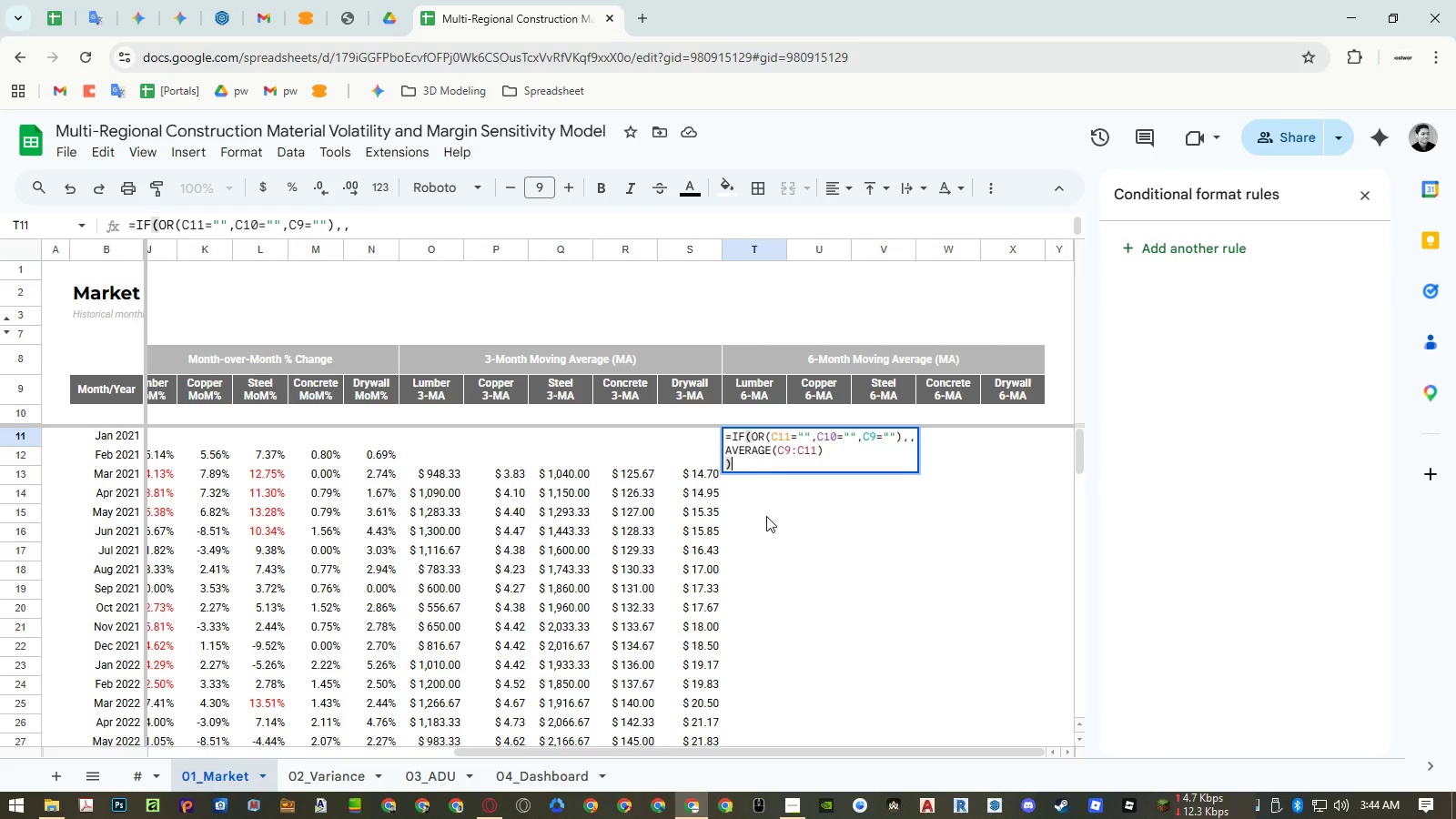 
left_click([767, 516])
 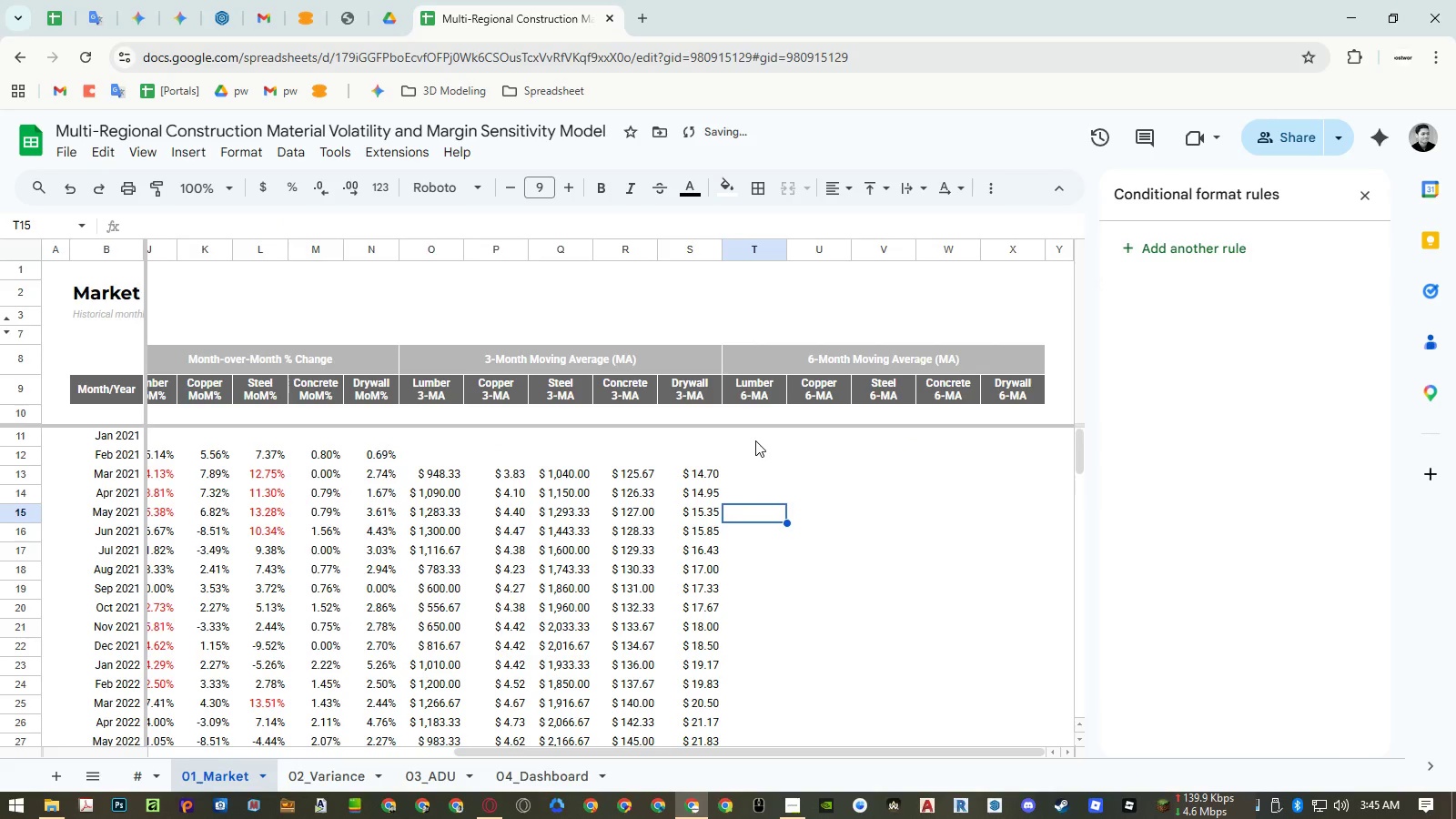 
left_click([754, 436])
 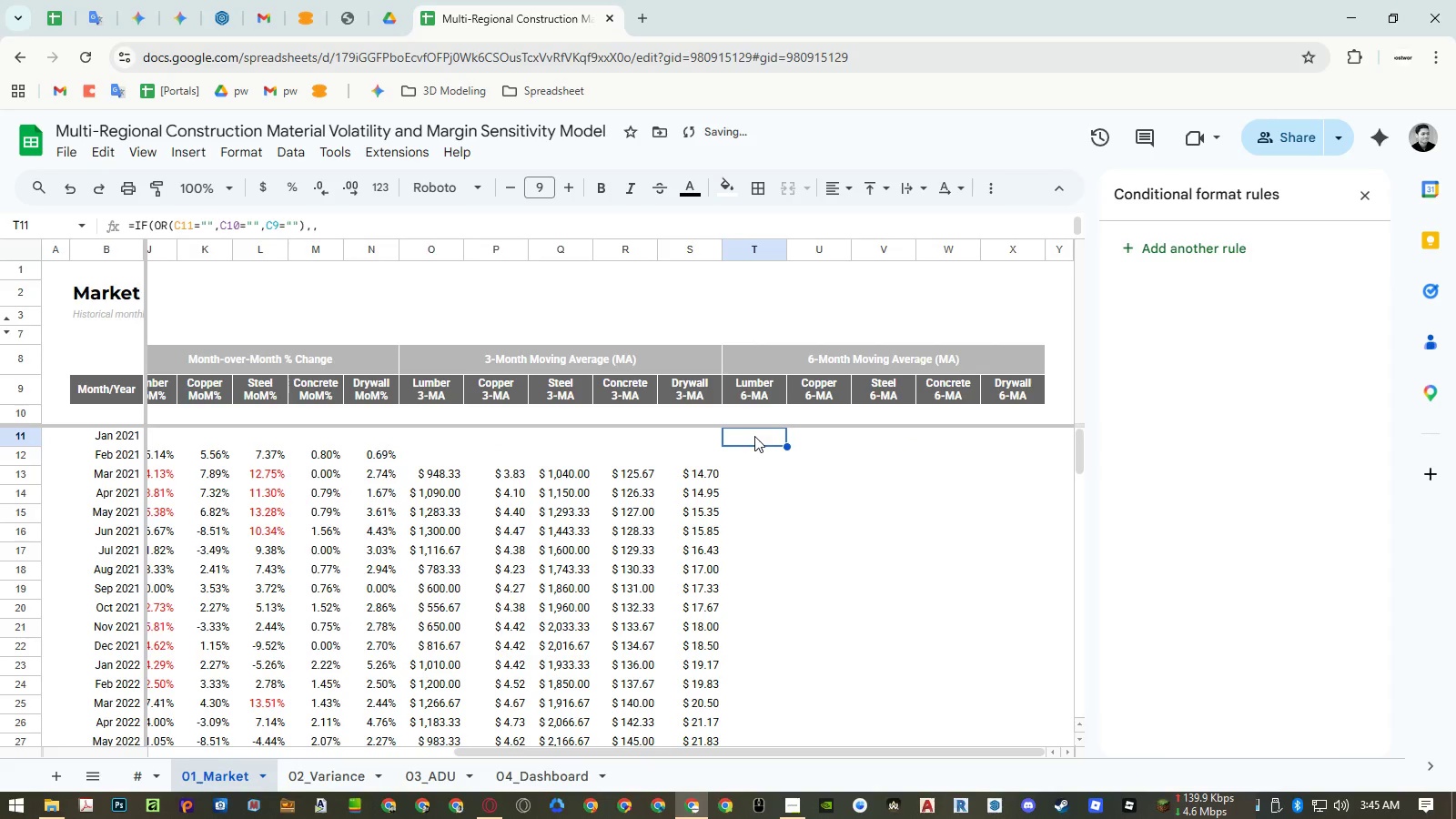 
hold_key(key=ShiftLeft, duration=0.89)
scroll: coordinate [703, 485], scroll_direction: up, amount: 6.0
 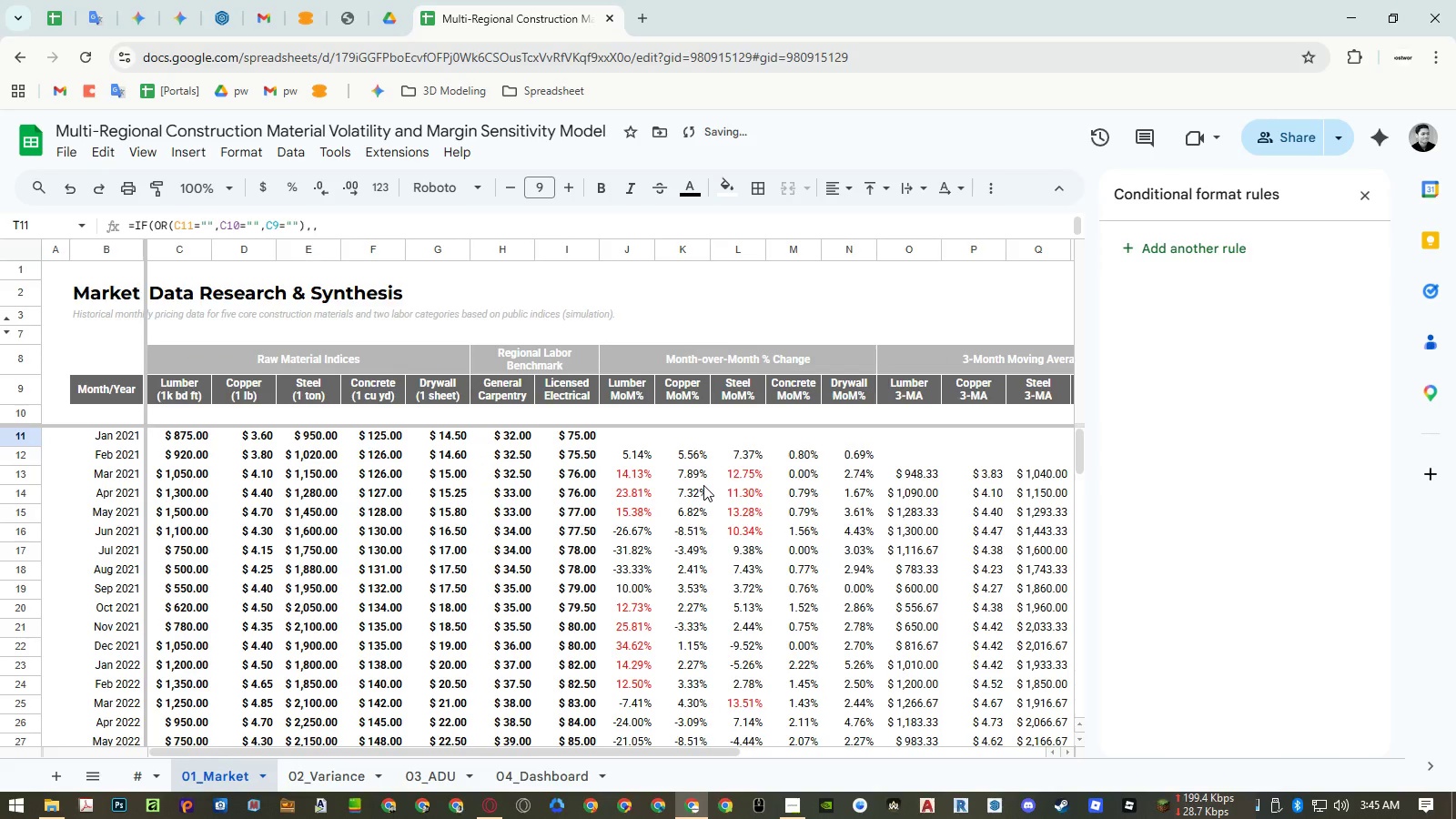 
scroll: coordinate [703, 485], scroll_direction: down, amount: 4.0
 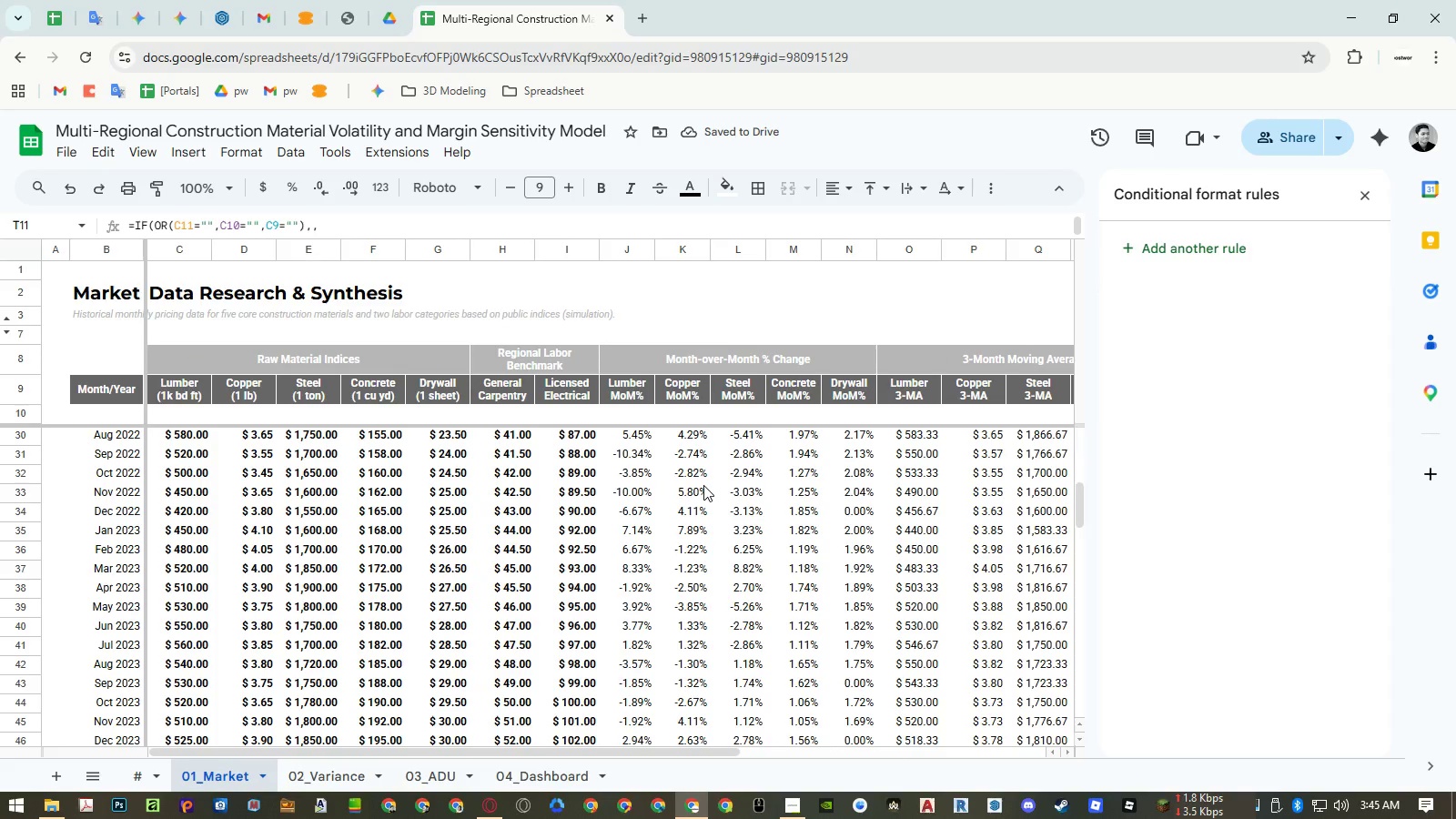 
hold_key(key=ShiftLeft, duration=0.73)
scroll: coordinate [662, 464], scroll_direction: down, amount: 1.0
 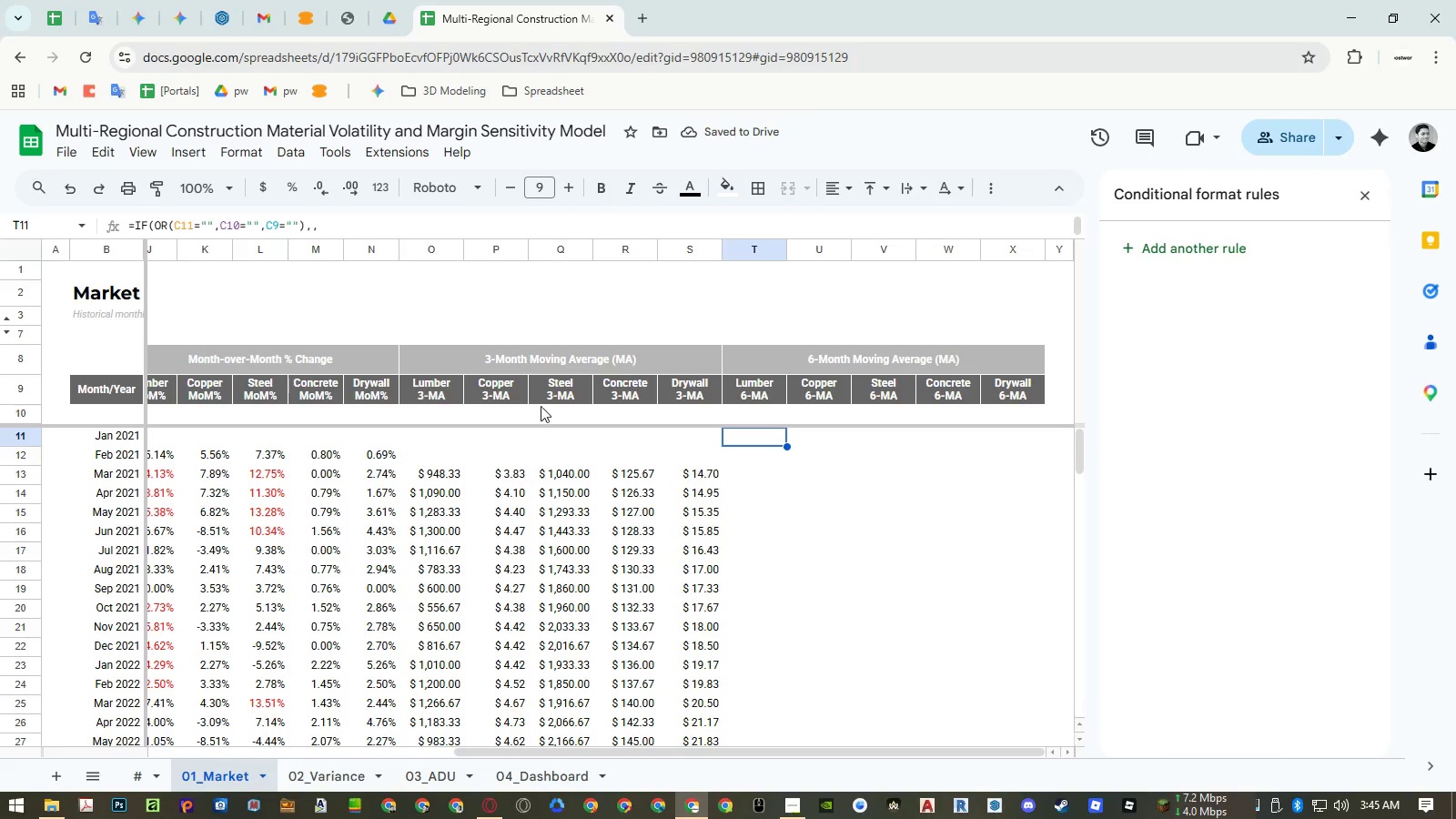 
hold_key(key=ShiftLeft, duration=1.53)
scroll: coordinate [327, 449], scroll_direction: up, amount: 8.0
 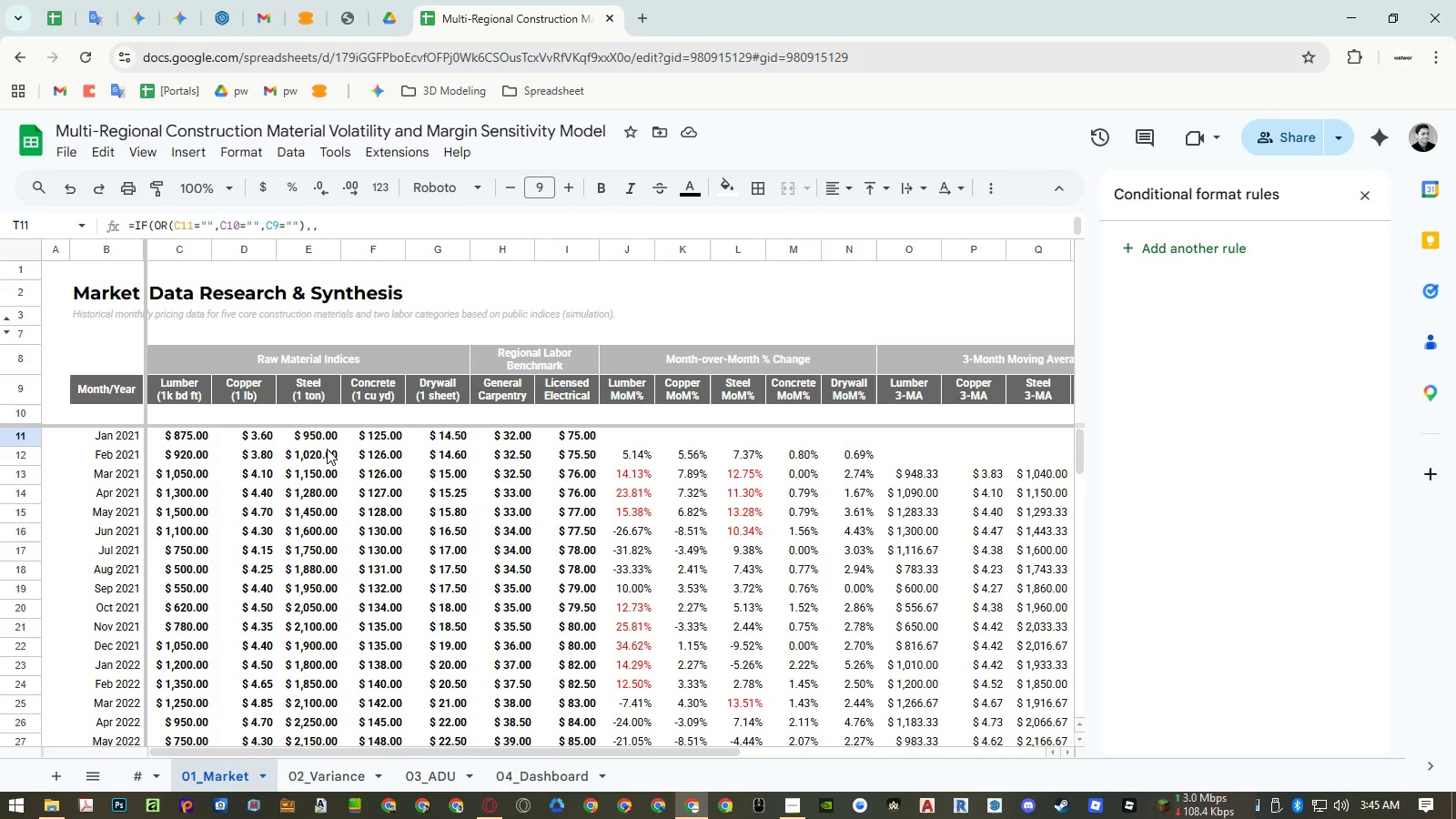 
hold_key(key=ShiftLeft, duration=0.38)
 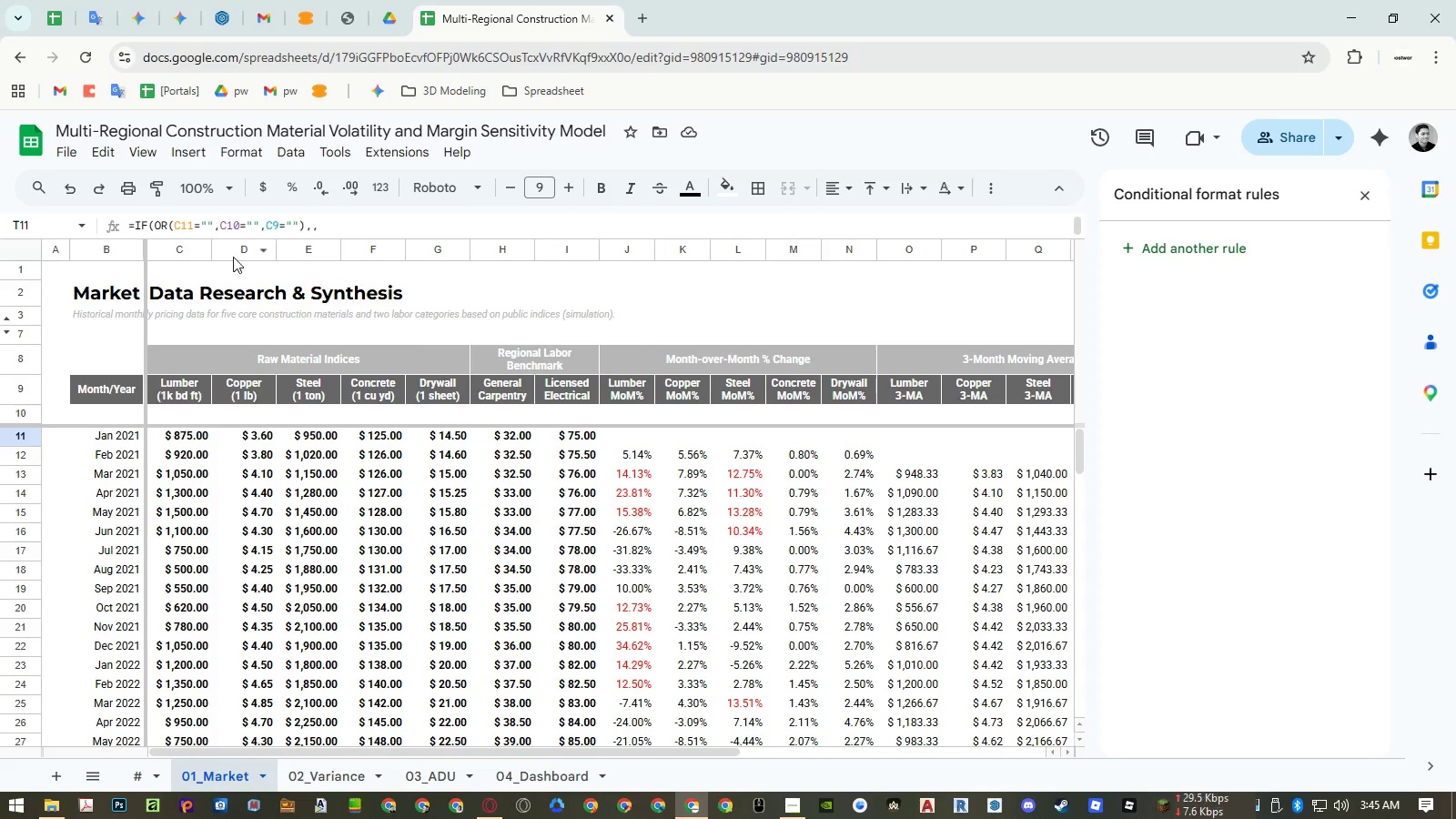 
left_click([234, 252])
 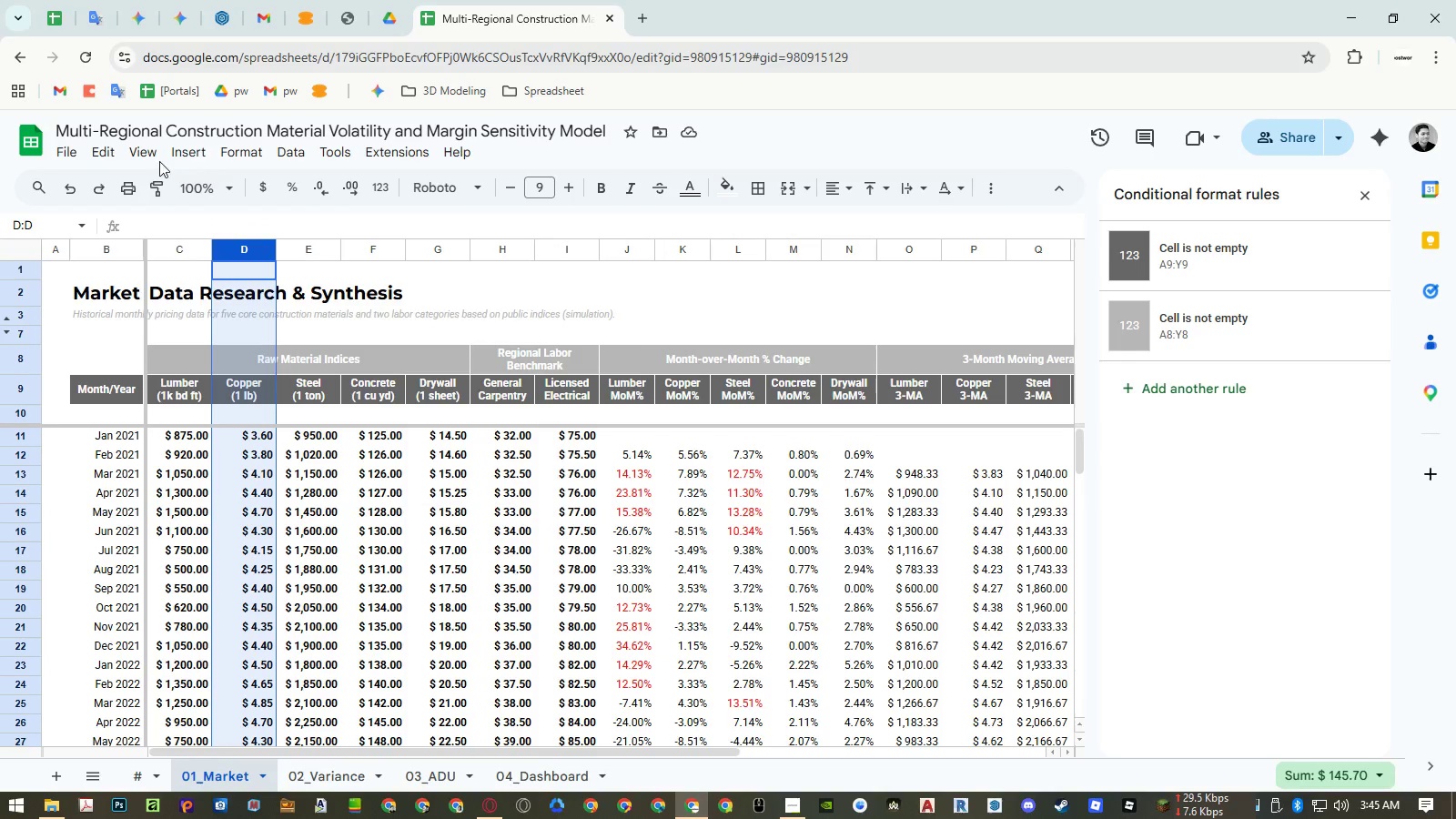 
left_click([139, 152])
 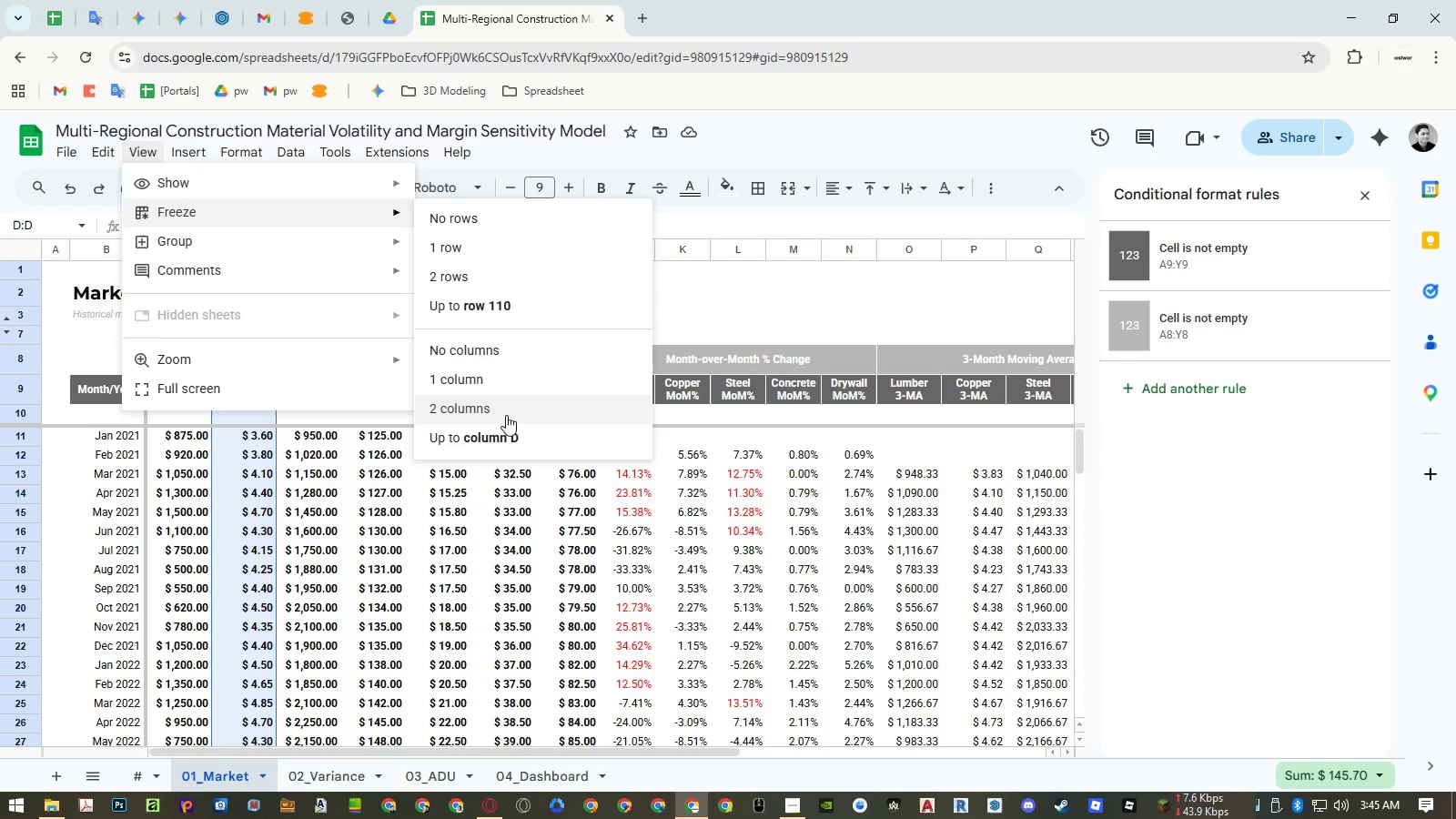 
left_click([502, 436])
 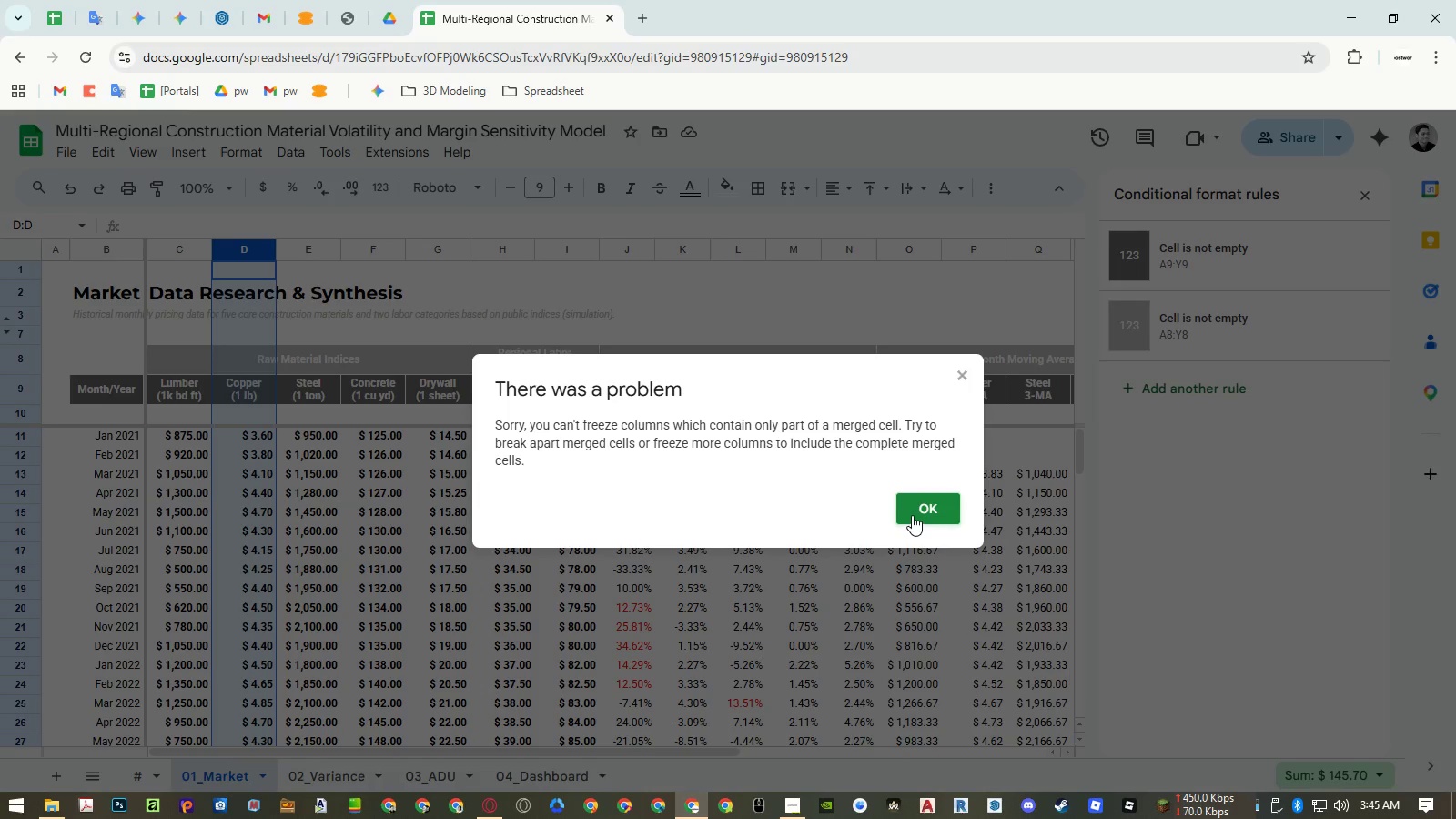 
left_click([912, 515])
 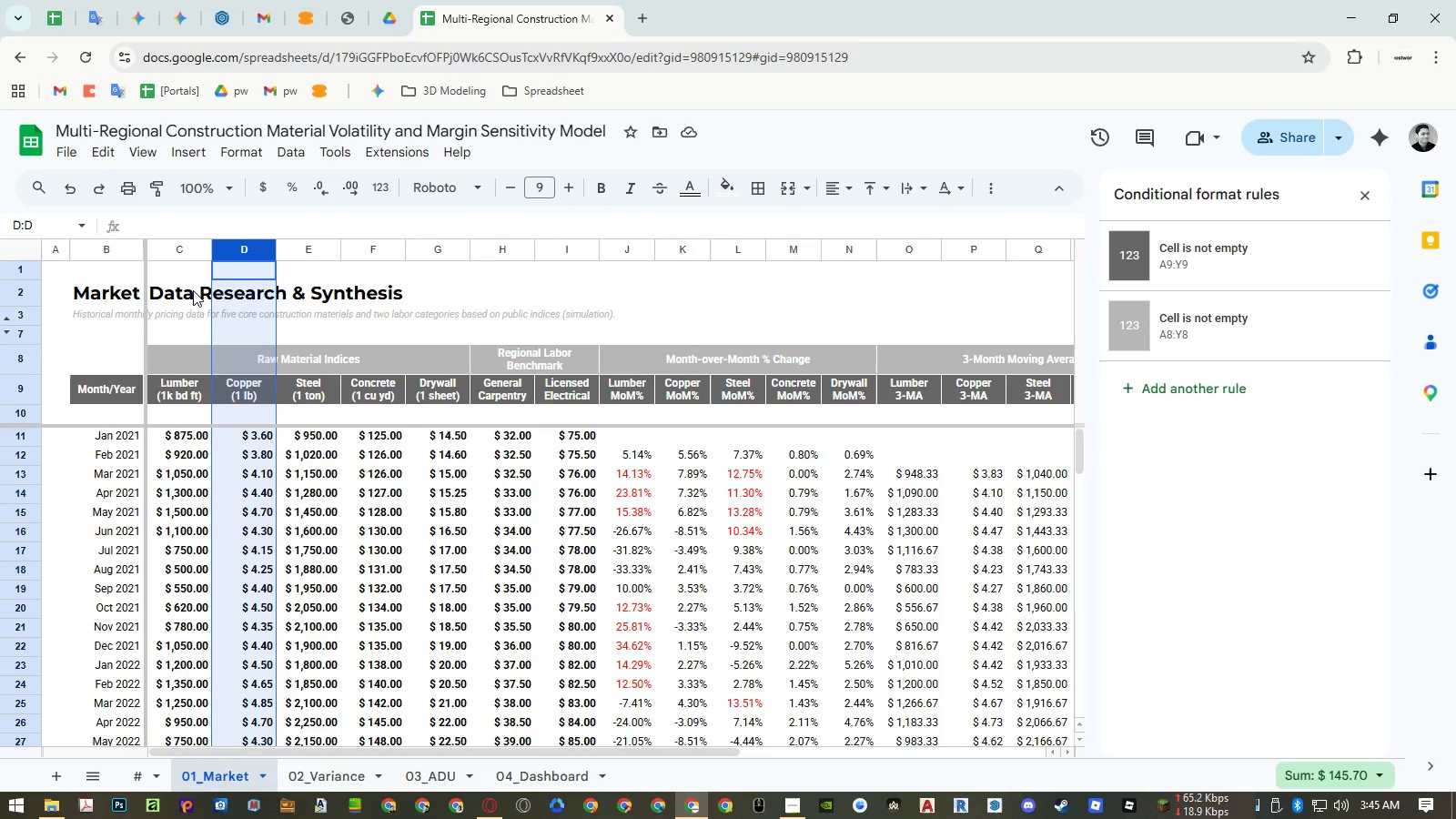 
left_click([251, 472])
 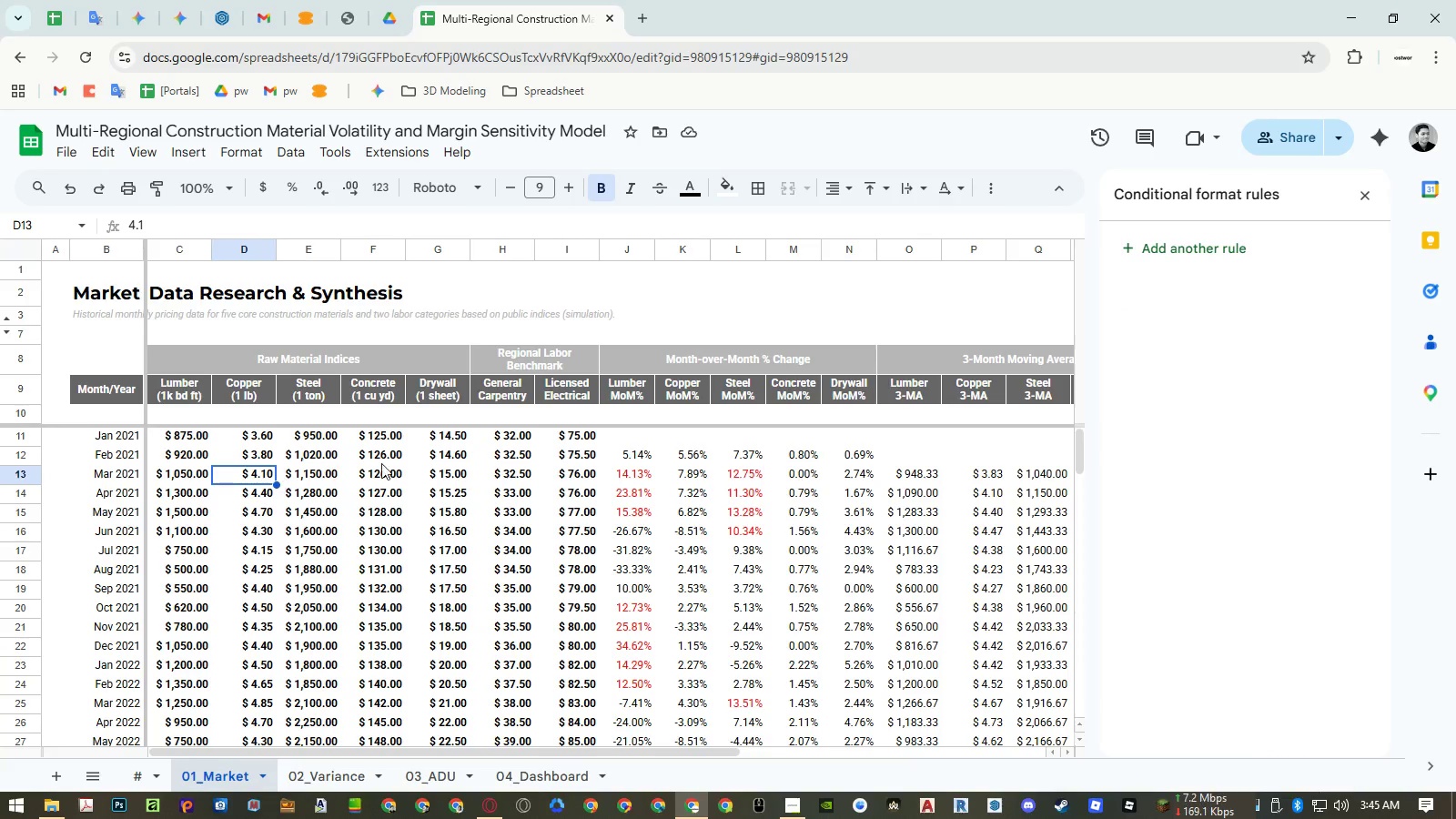 
hold_key(key=ShiftLeft, duration=1.17)
scroll: coordinate [392, 460], scroll_direction: down, amount: 14.0
 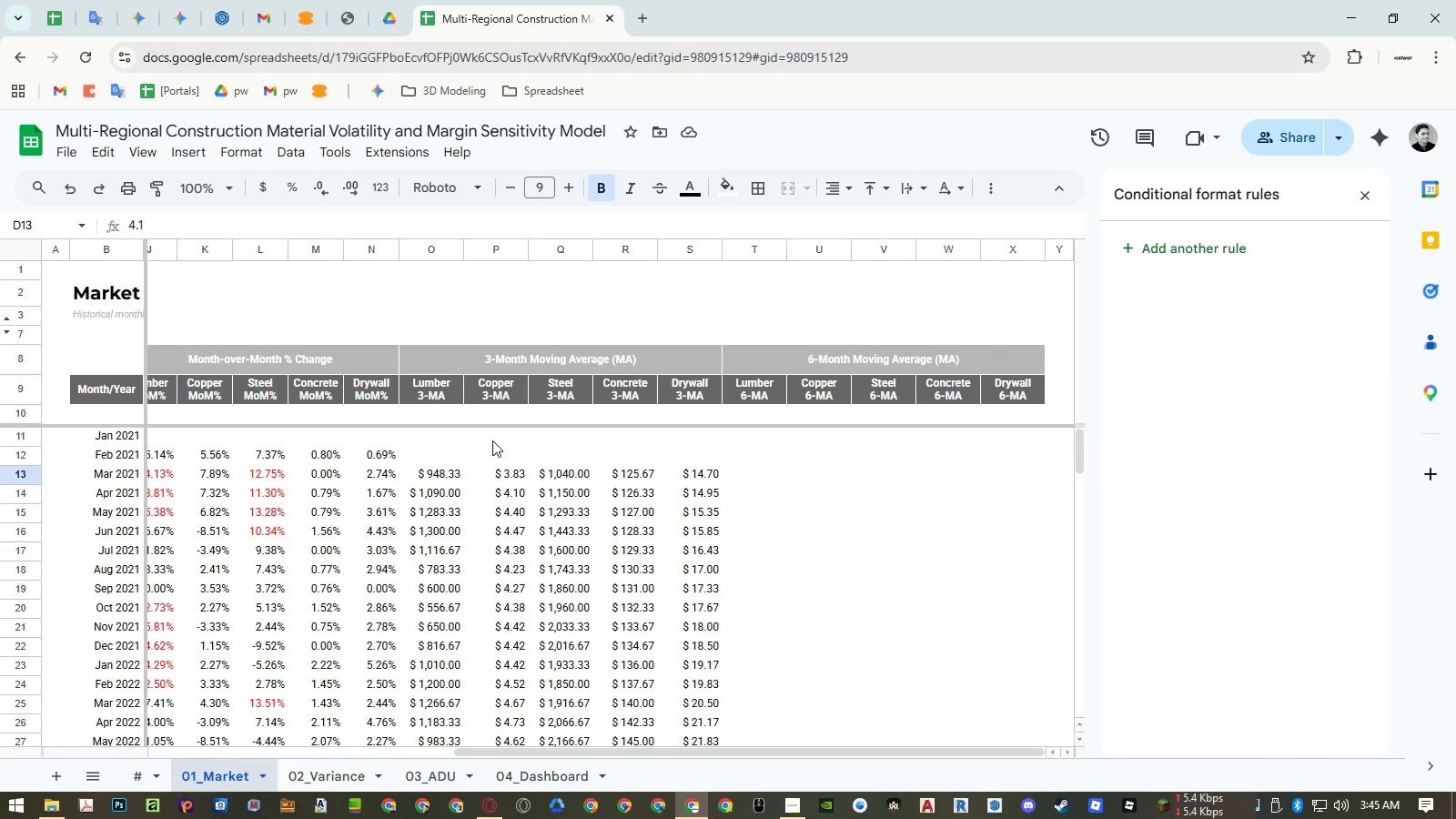 
wait(5.15)
 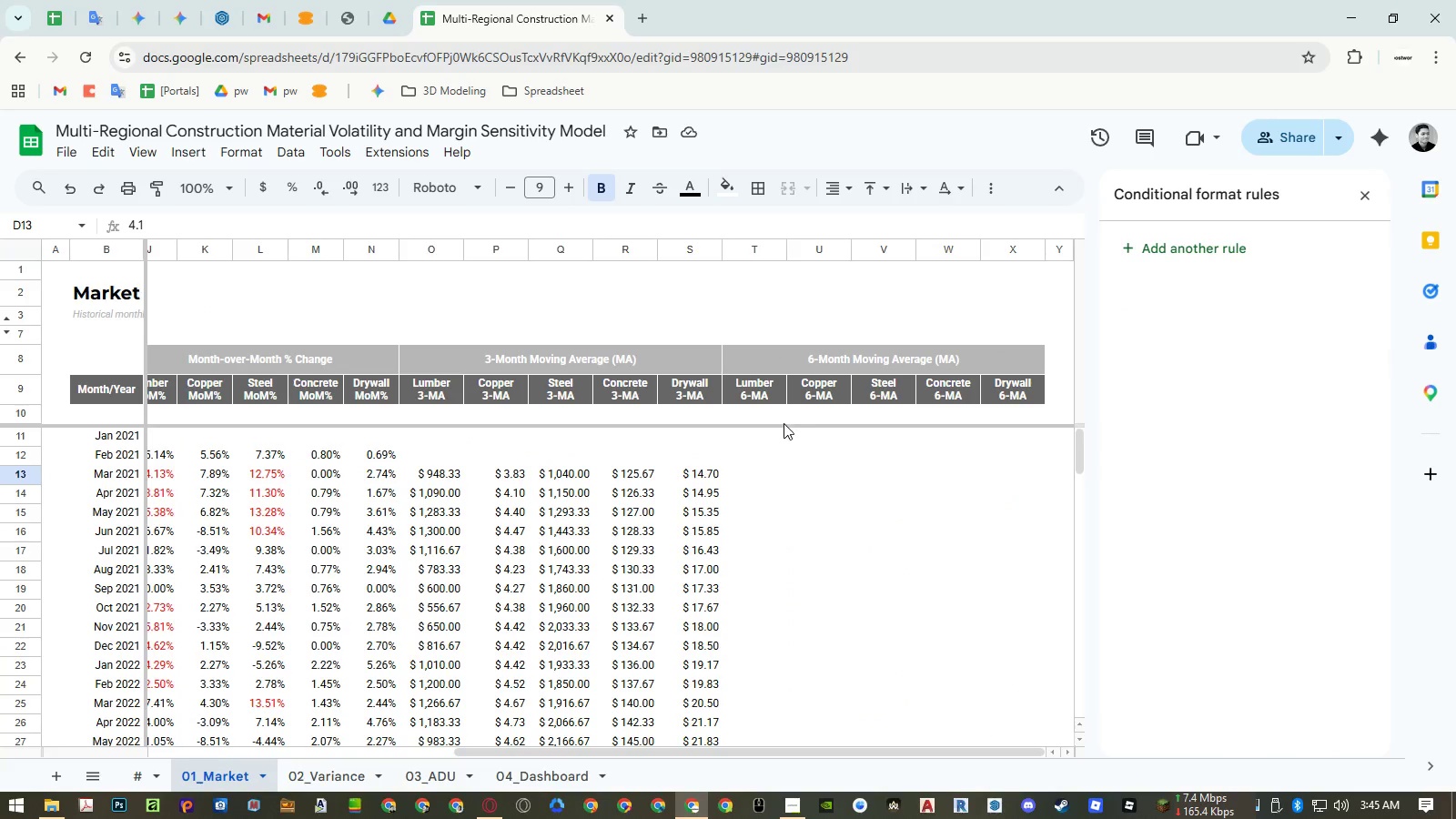 
double_click([434, 434])
 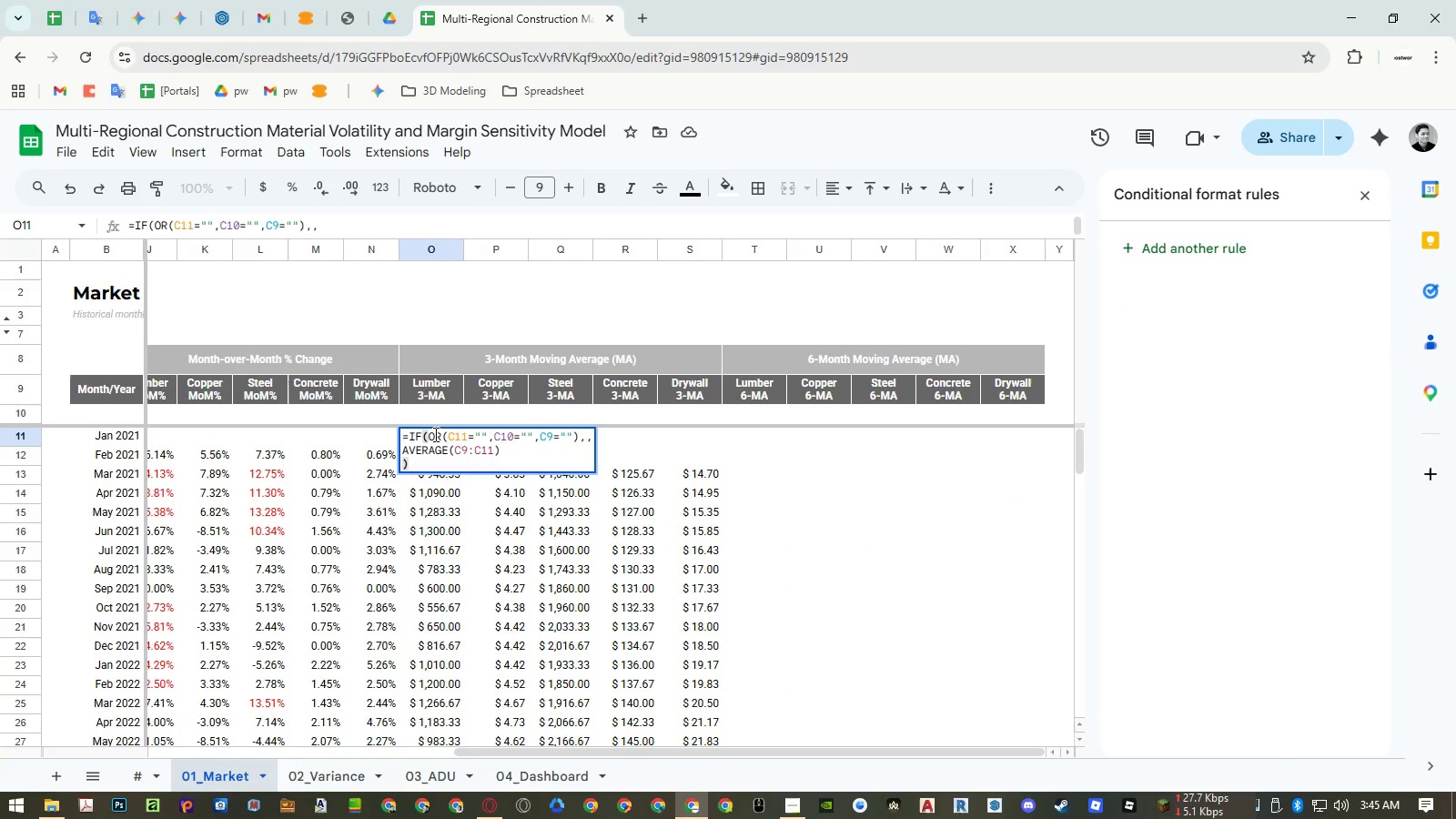 
key(Control+A)
 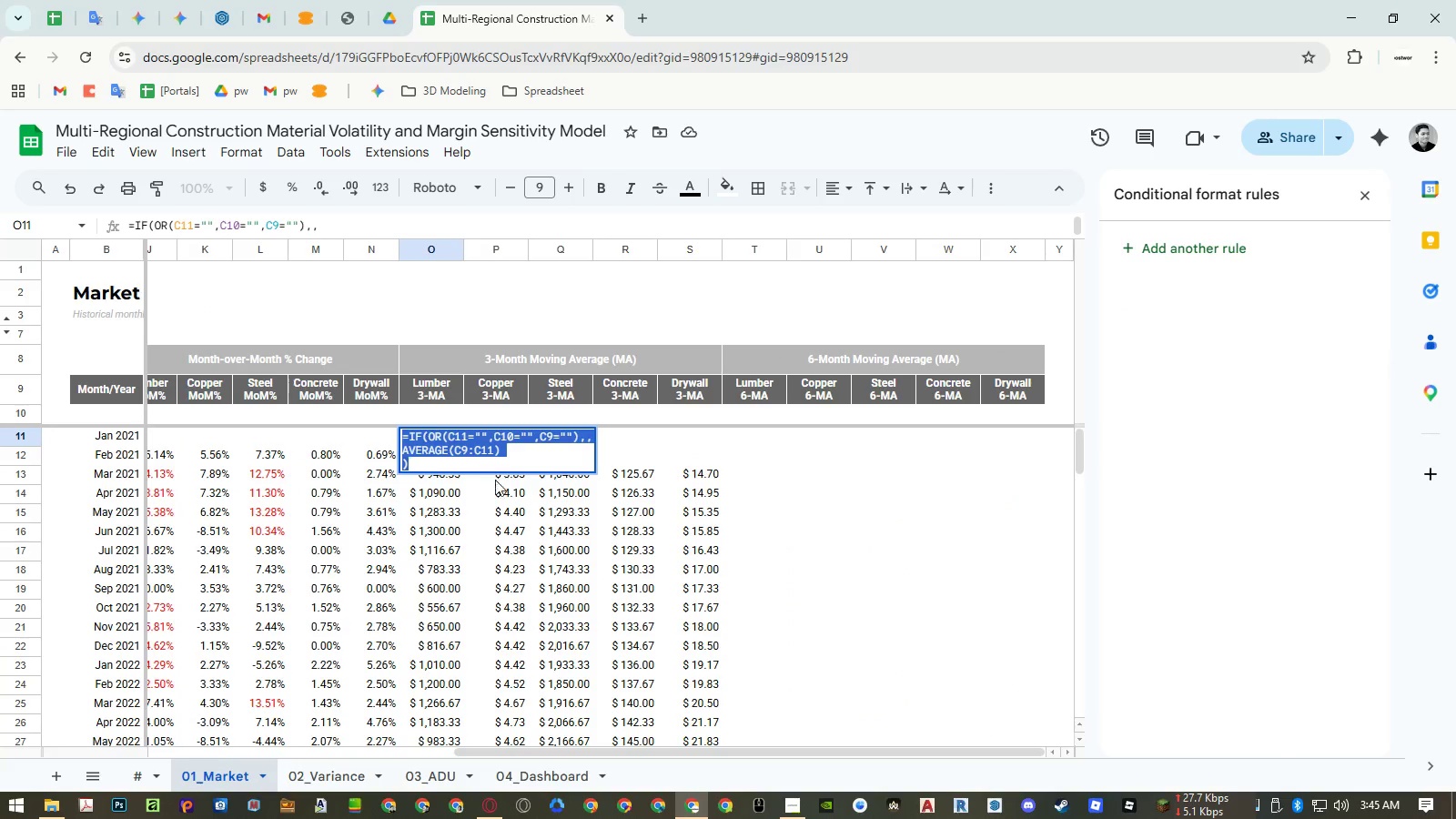 
key(Control+ControlLeft)
 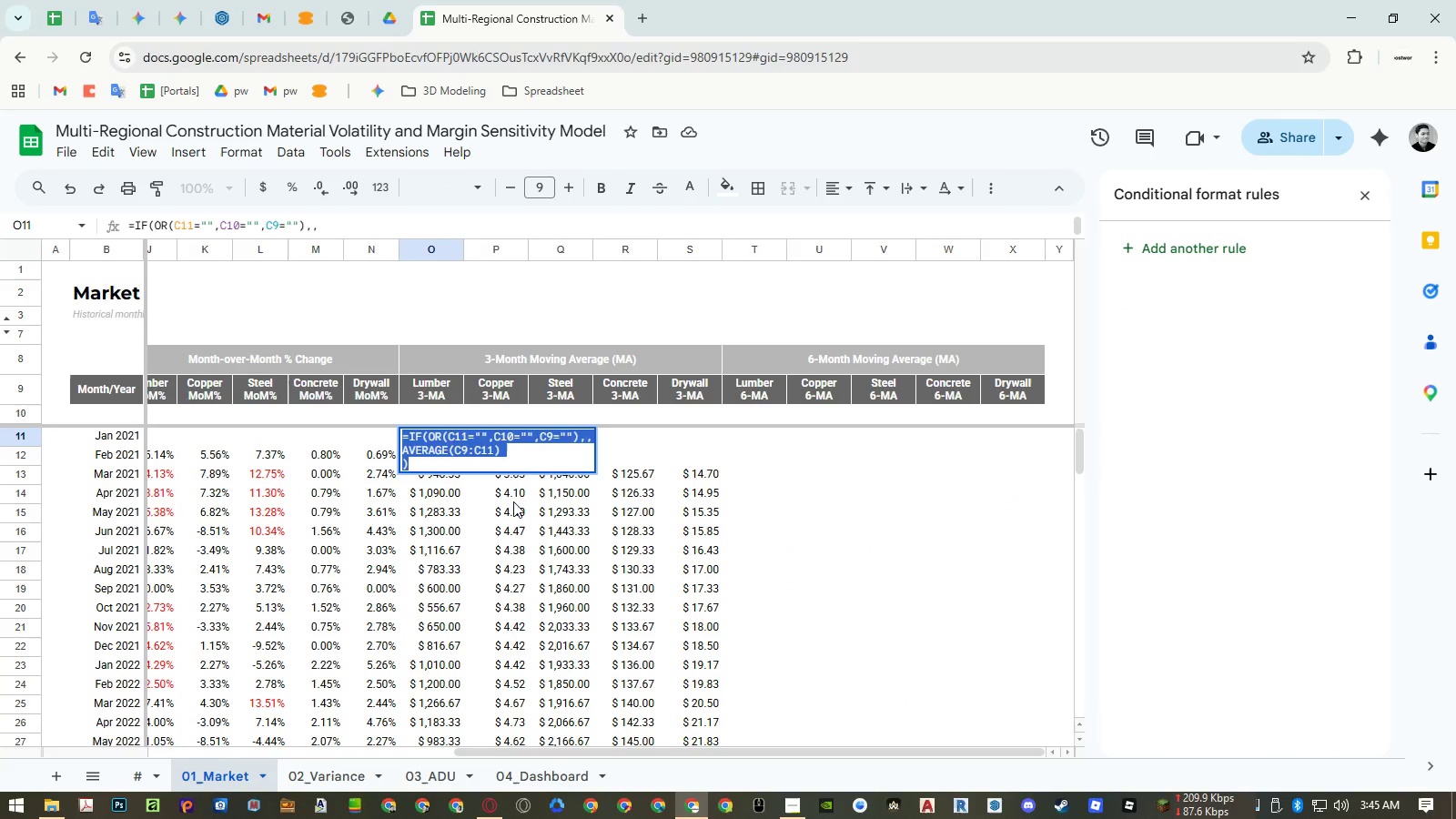 
key(Escape)
 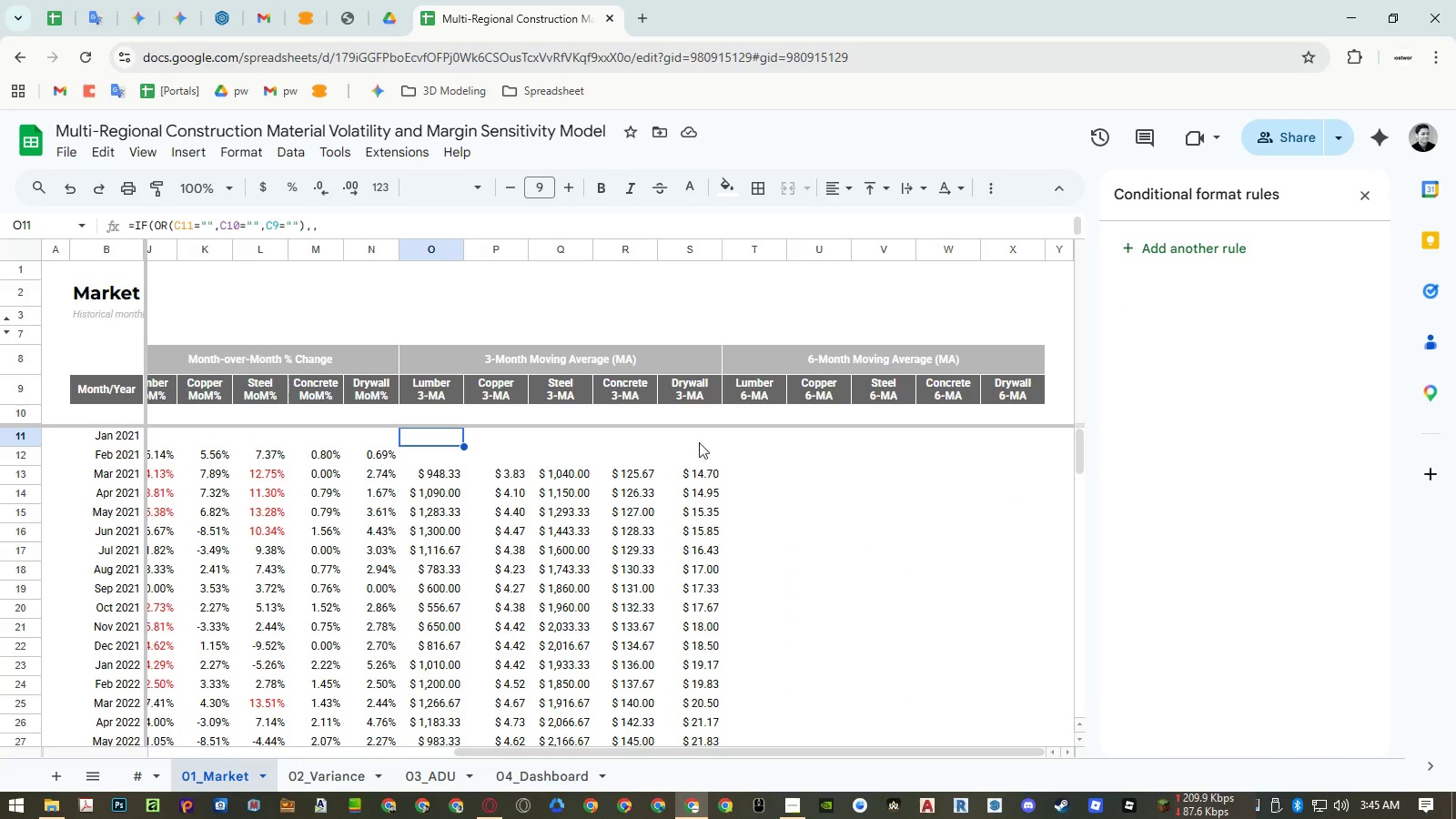 
key(Escape)
 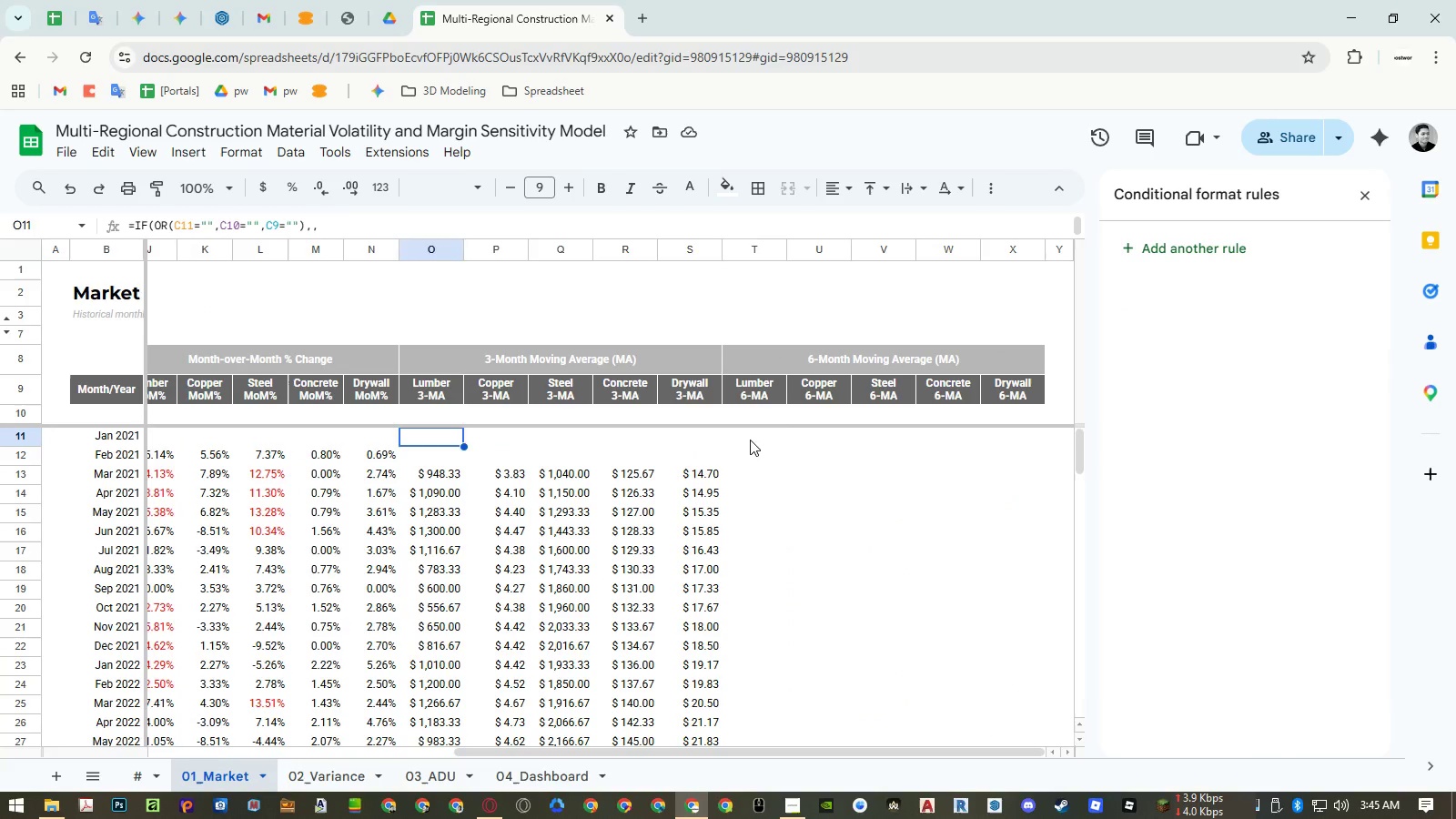 
double_click([750, 440])
 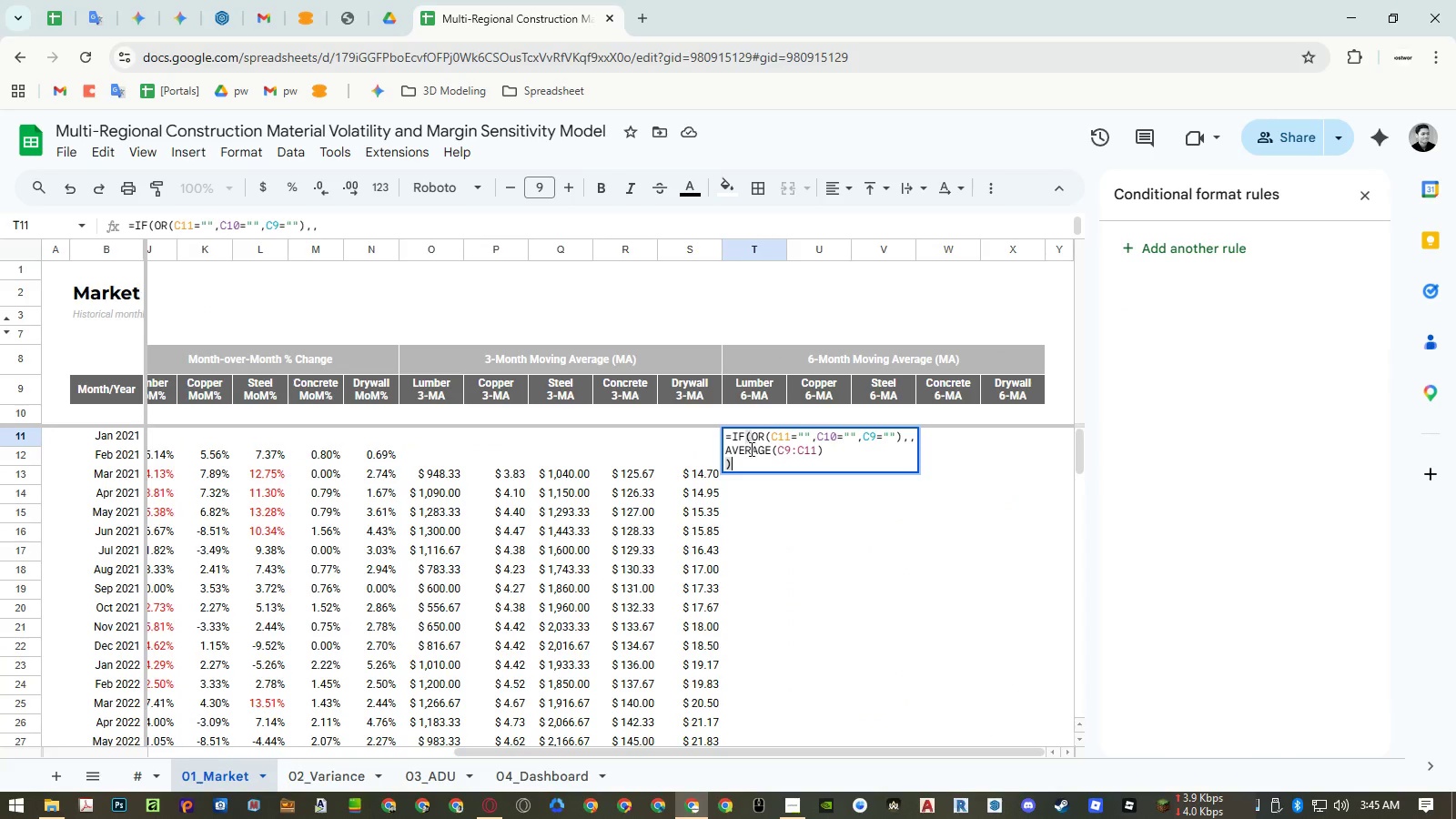 
key(Control+ControlLeft)
 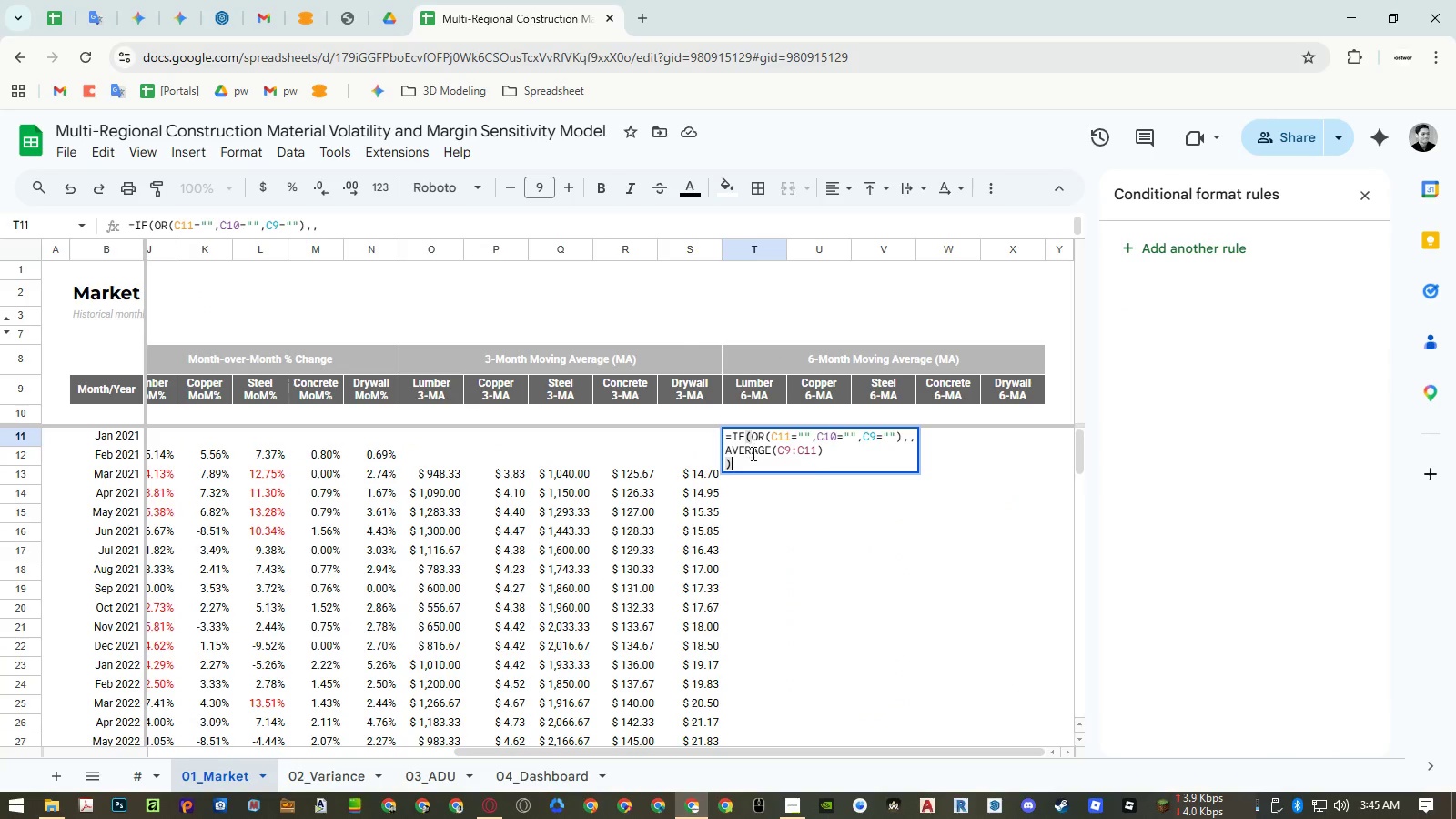 
key(Control+V)
 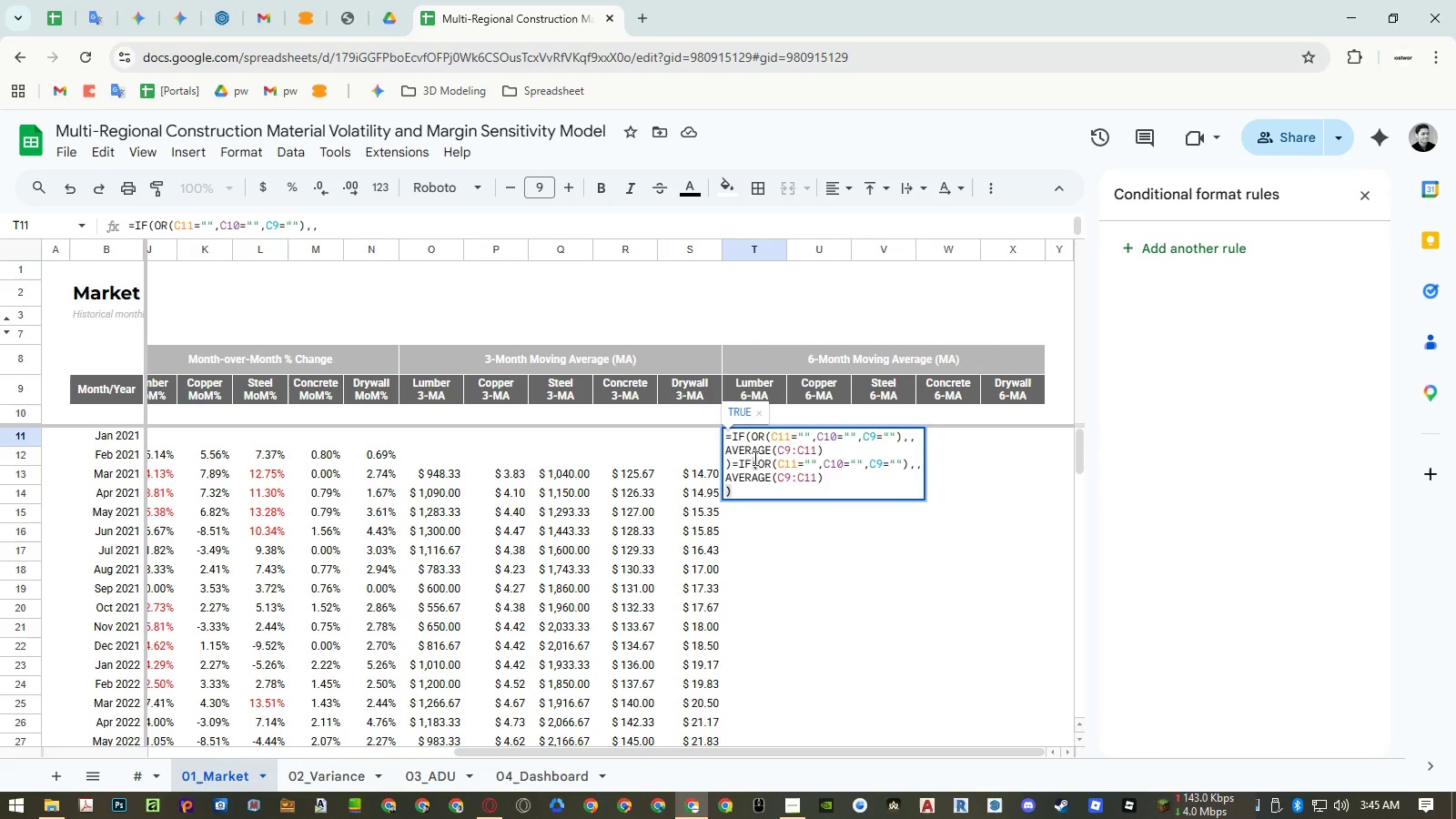 
key(Escape)
 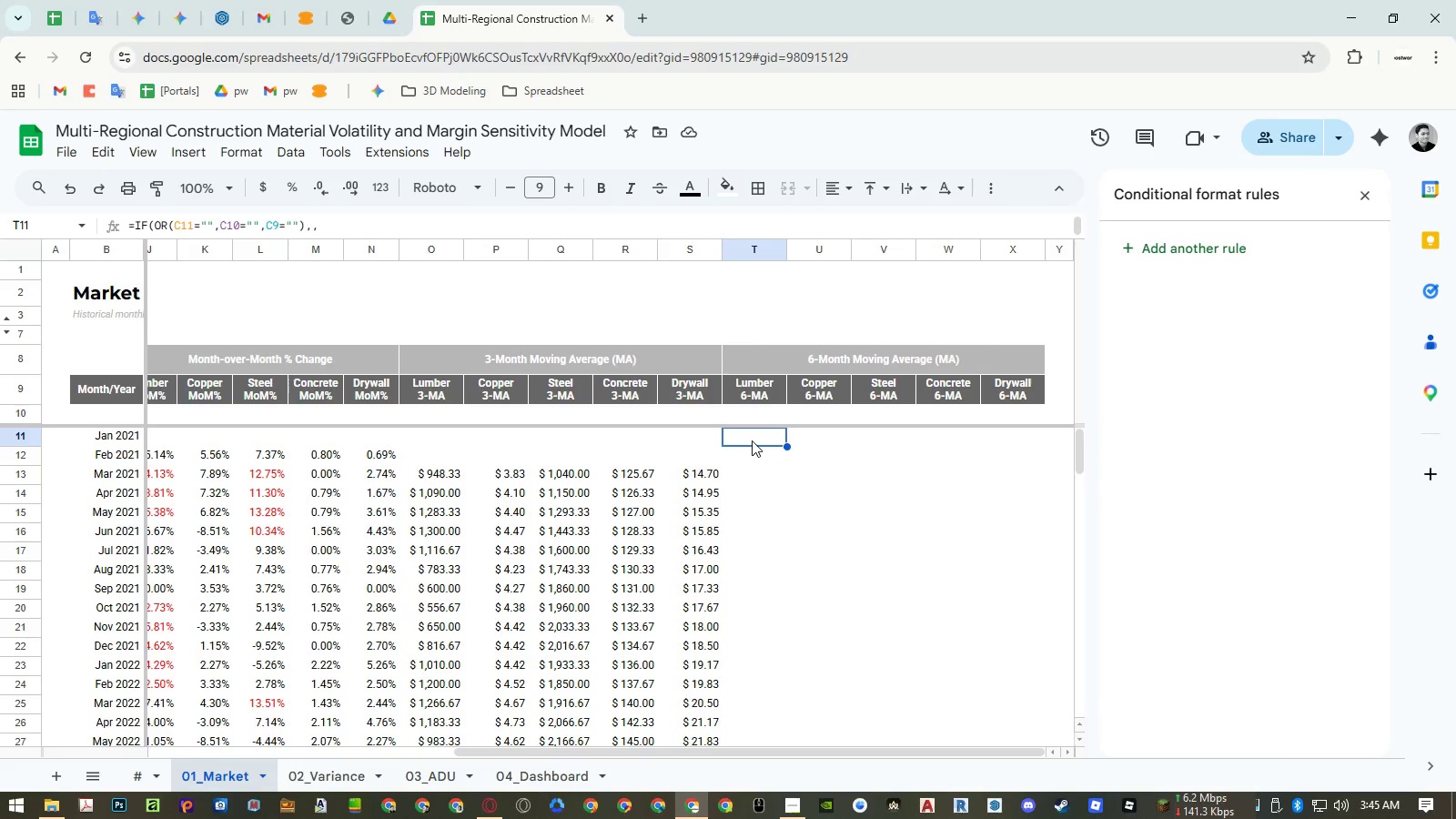 
double_click([752, 440])
 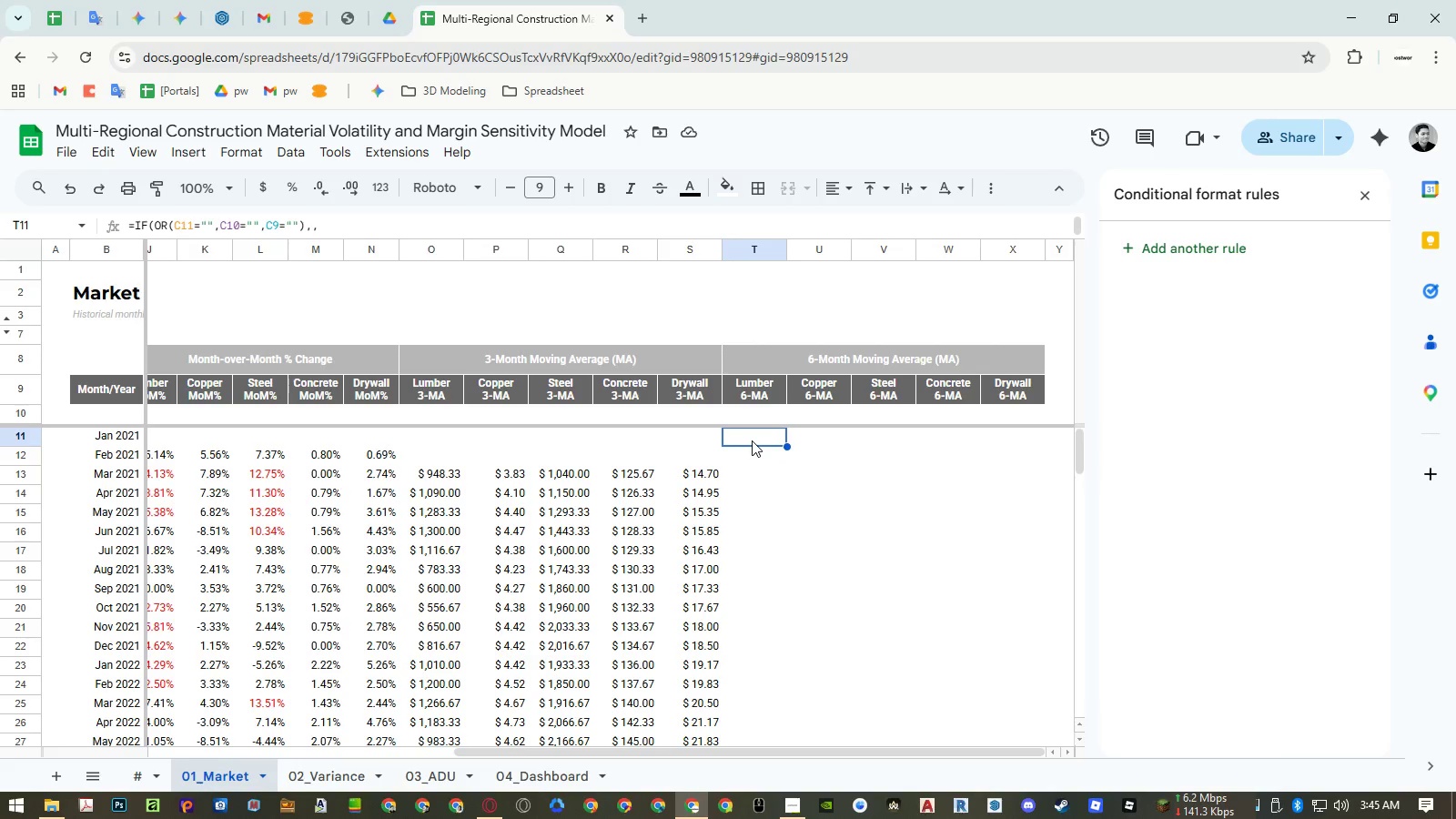 
key(Control+ControlLeft)
 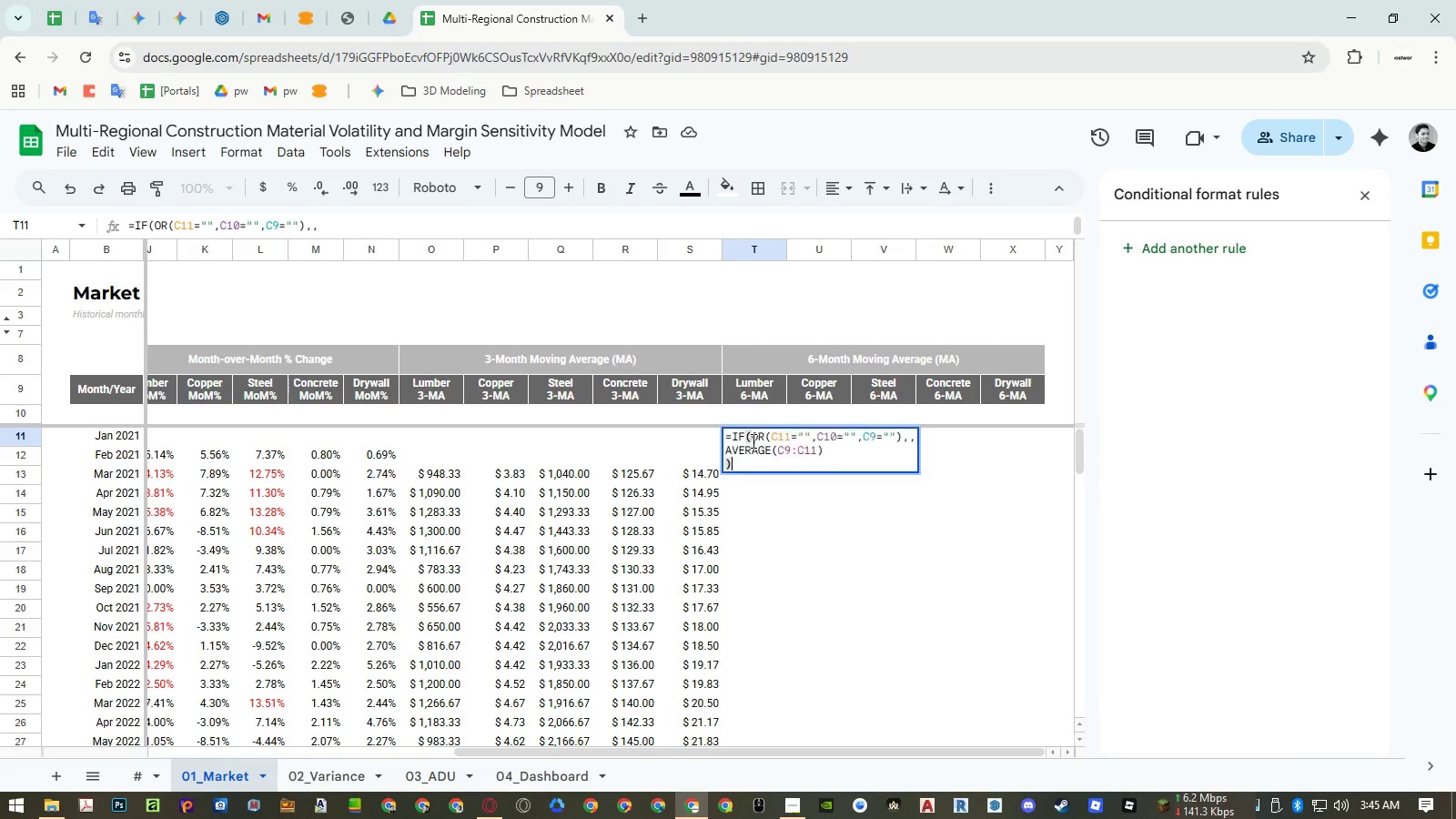 
key(Control+A)
 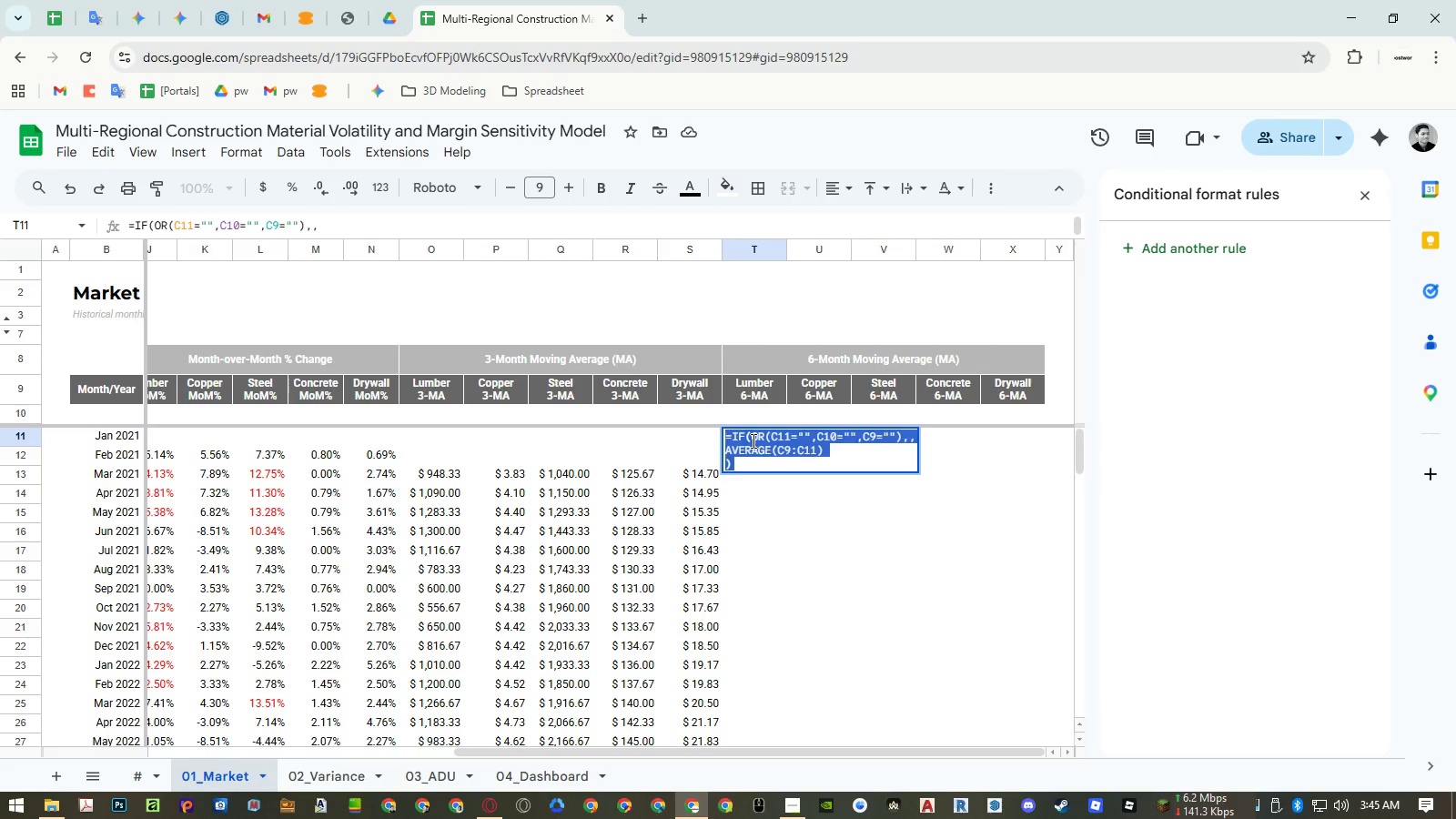 
key(Control+ControlLeft)
 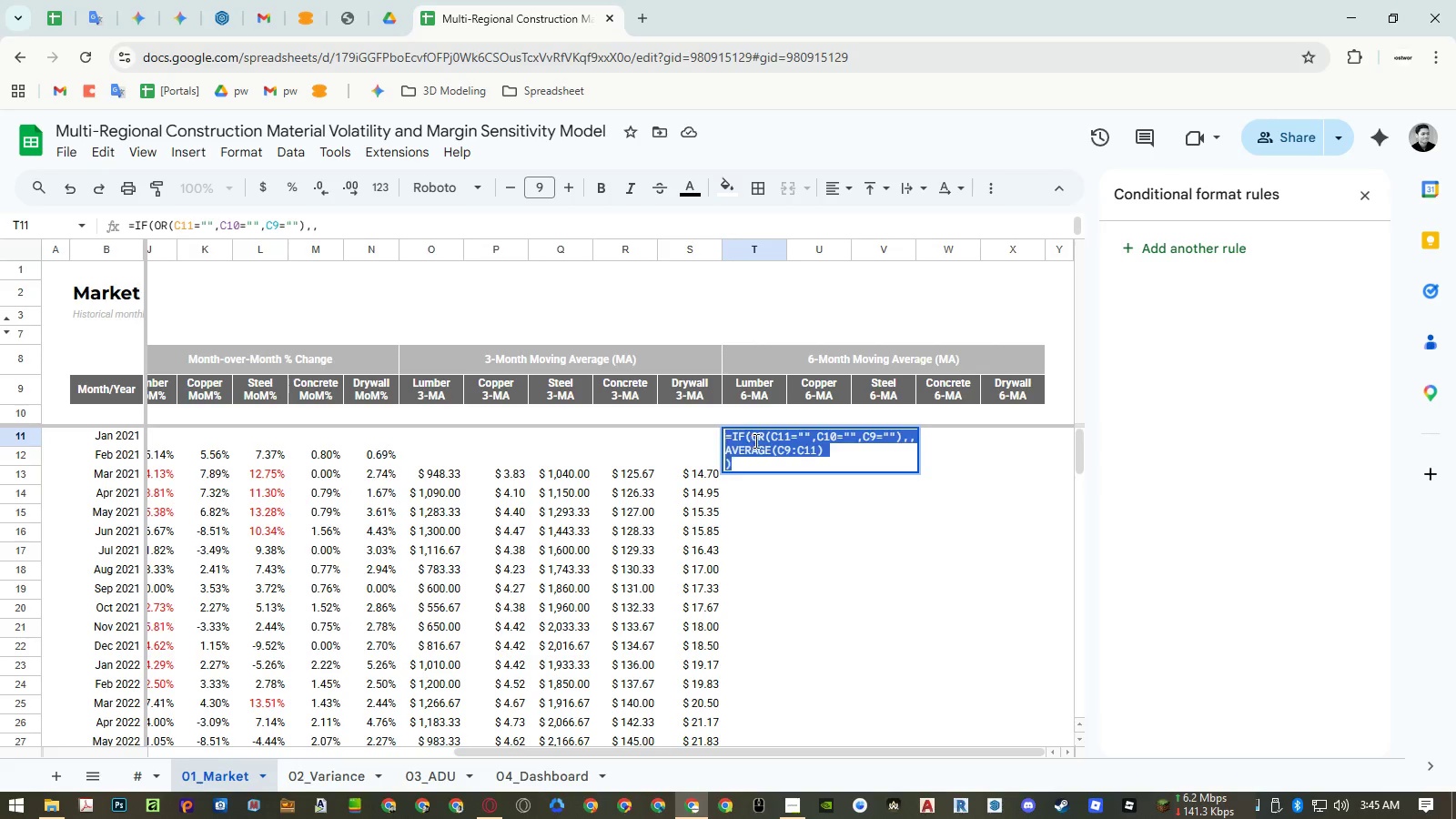 
key(Control+V)
 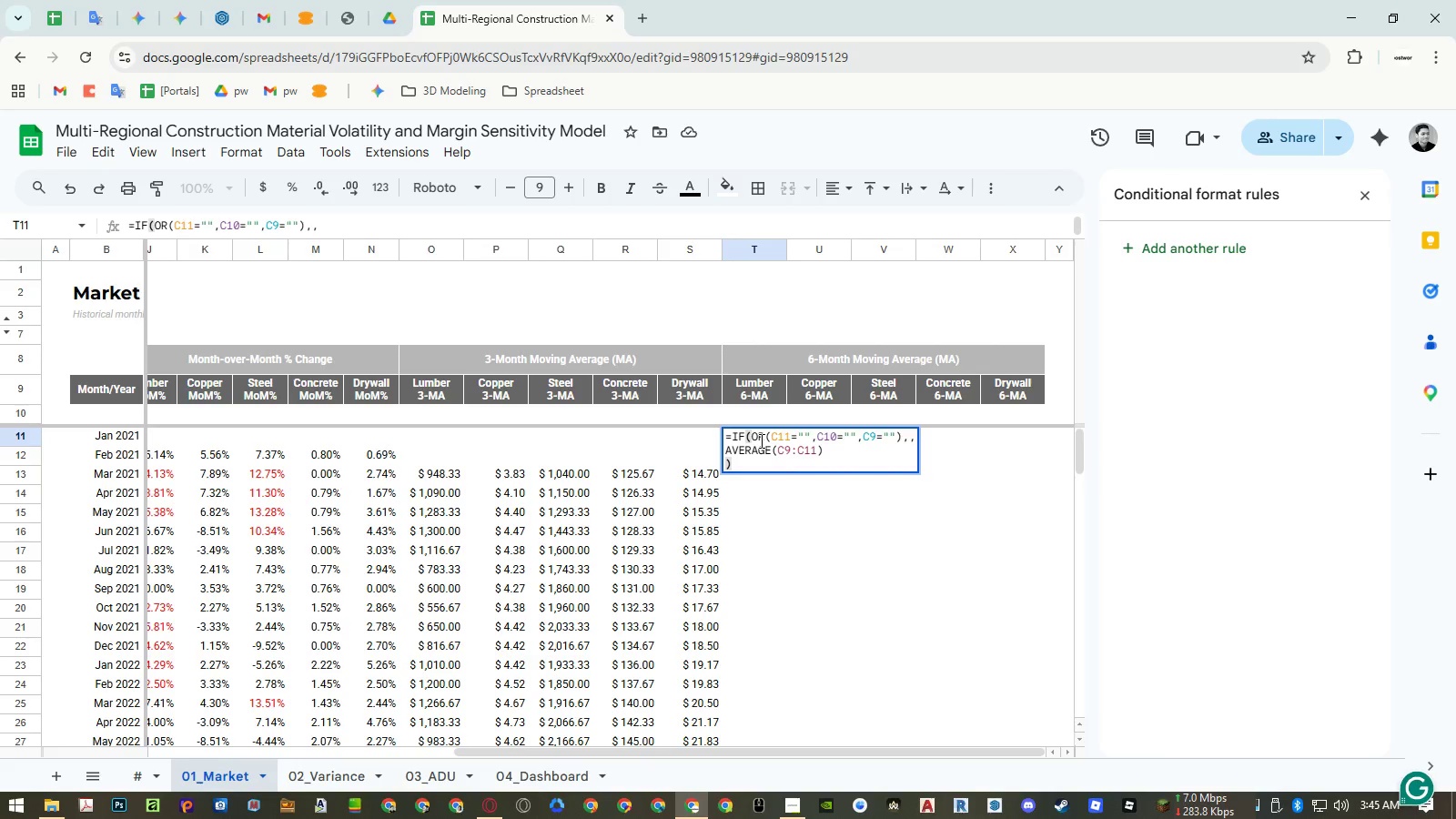 
key(Enter)
 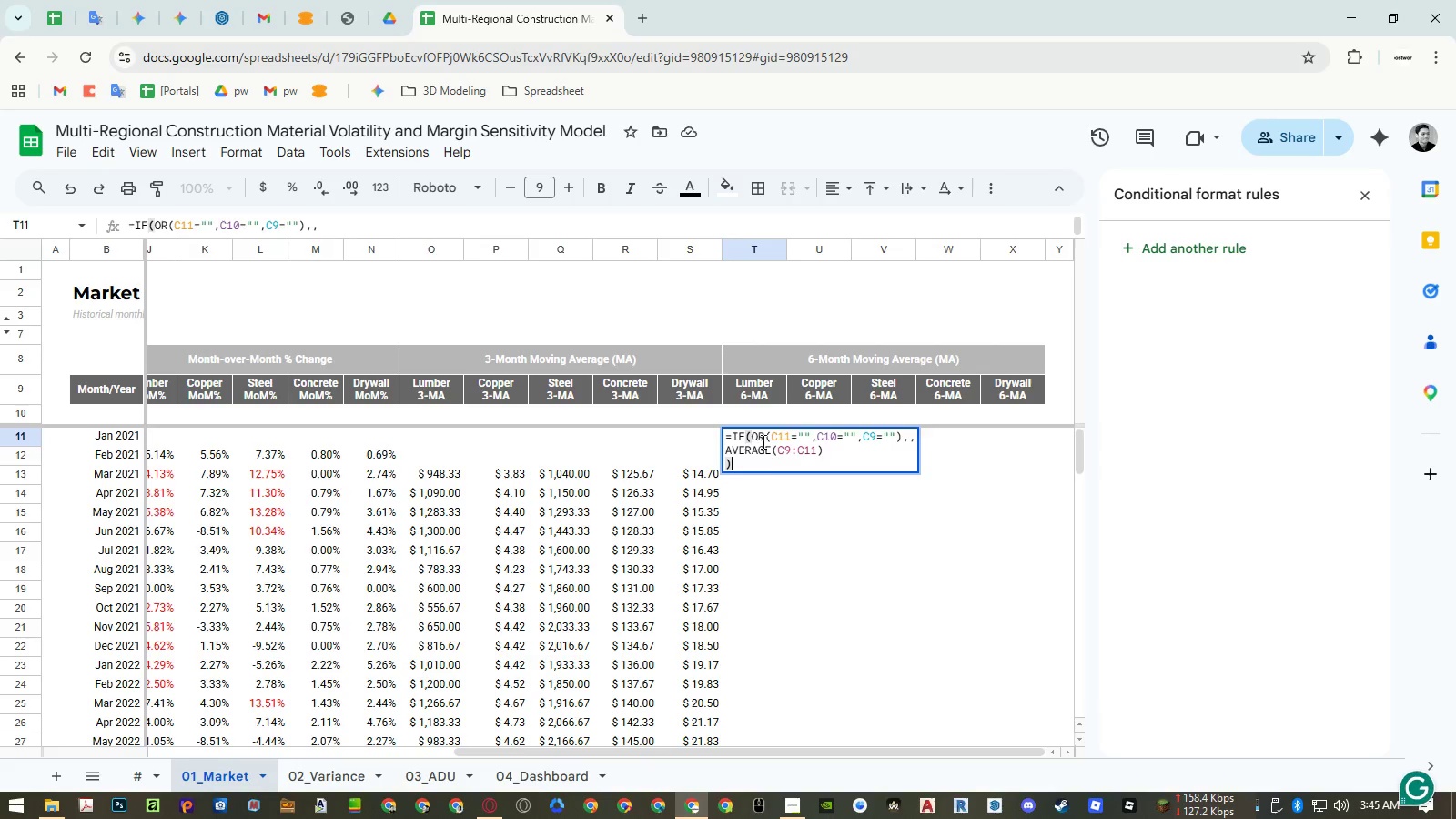 
key(Enter)
 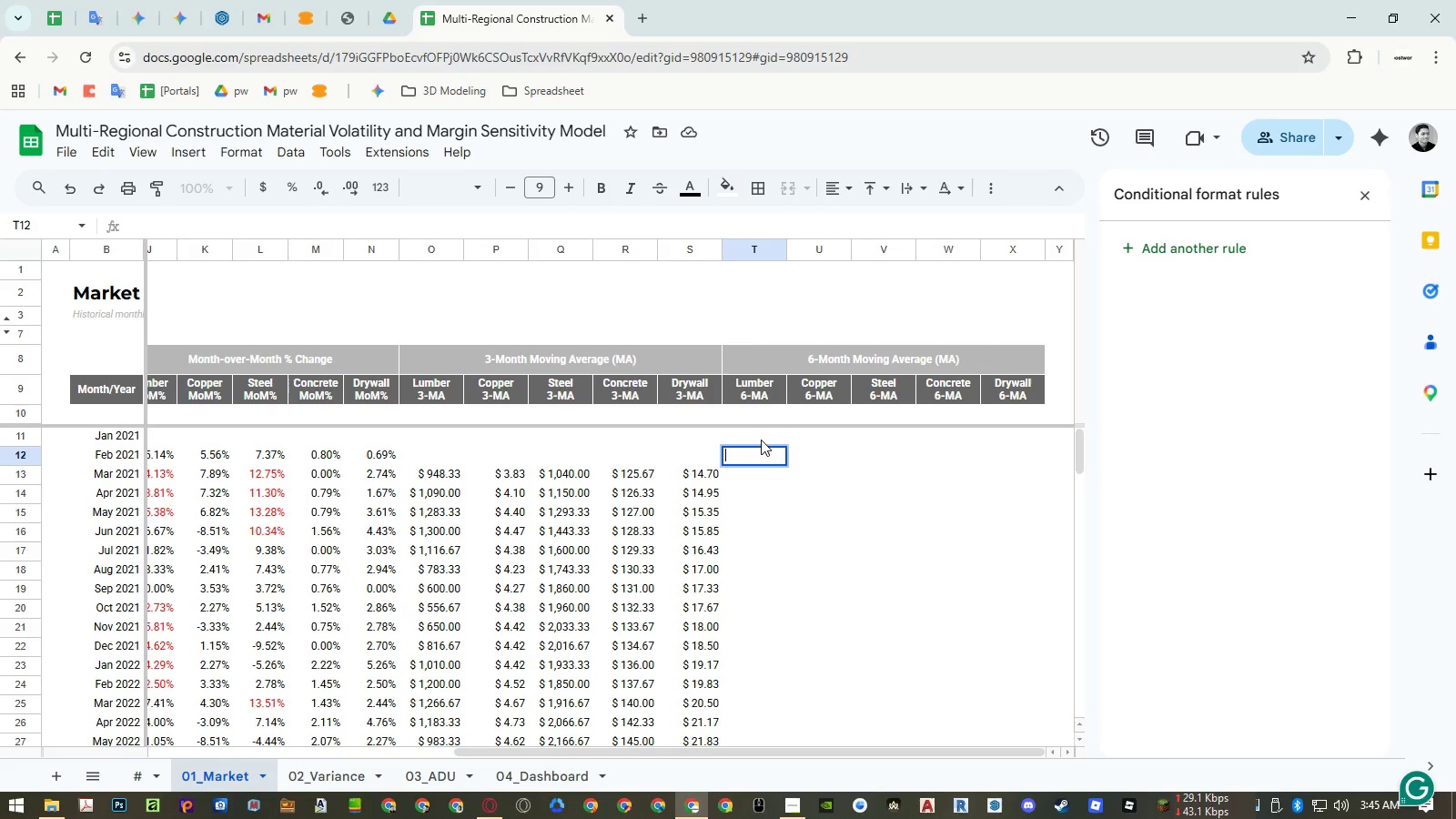 
left_click([758, 438])
 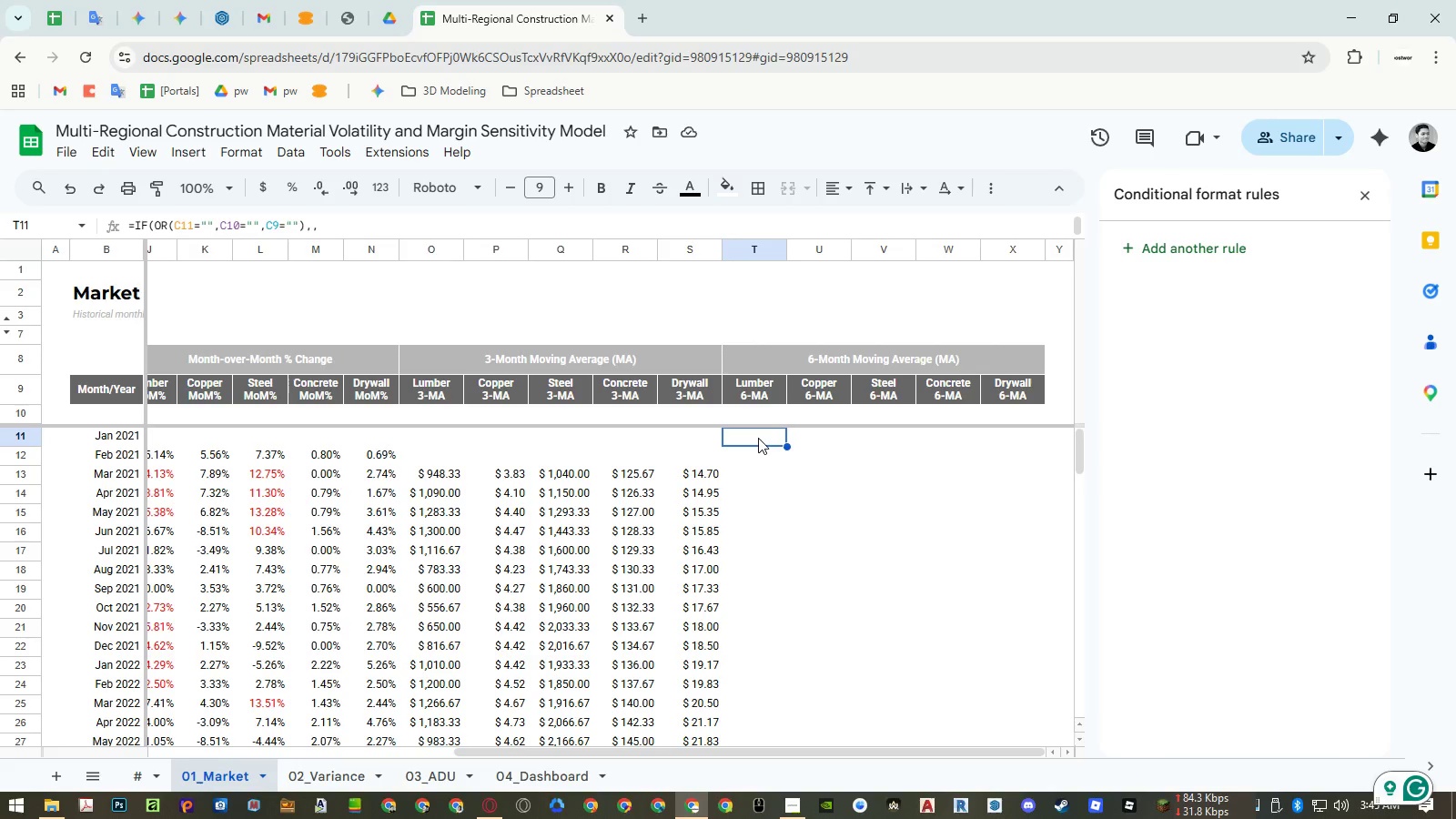 
double_click([758, 438])
 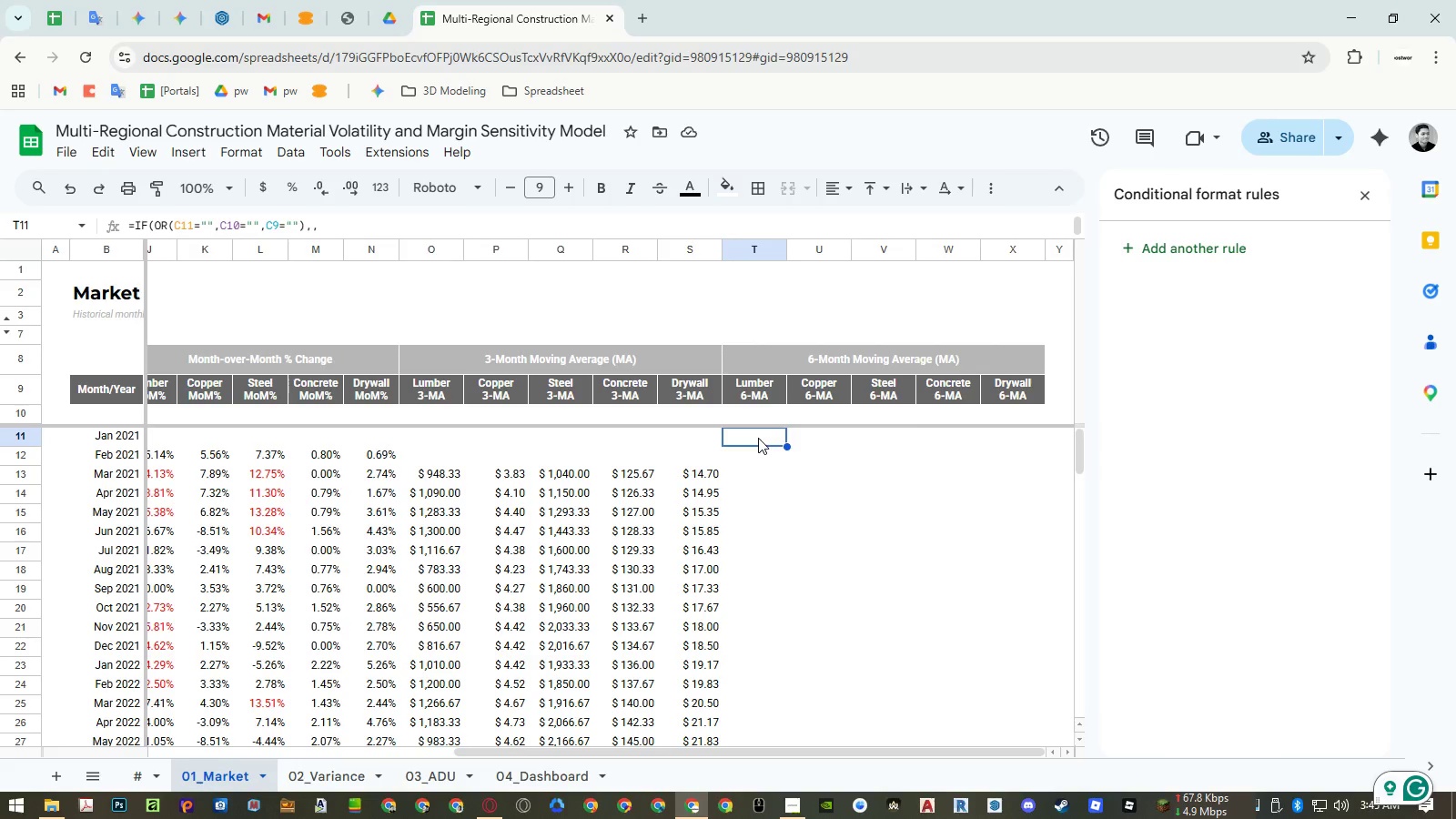 
key(Control+ControlLeft)
 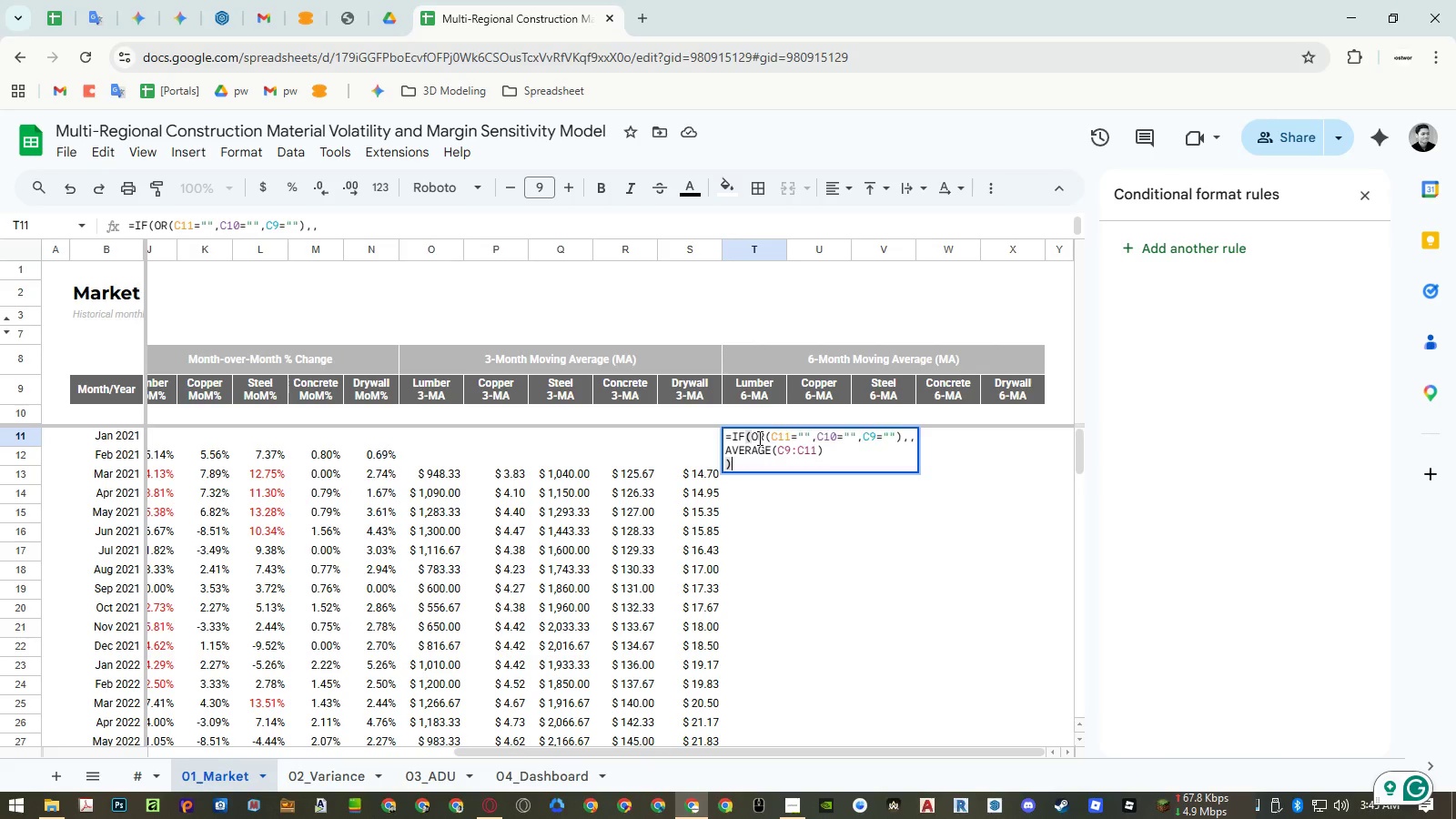 
key(Control+A)
 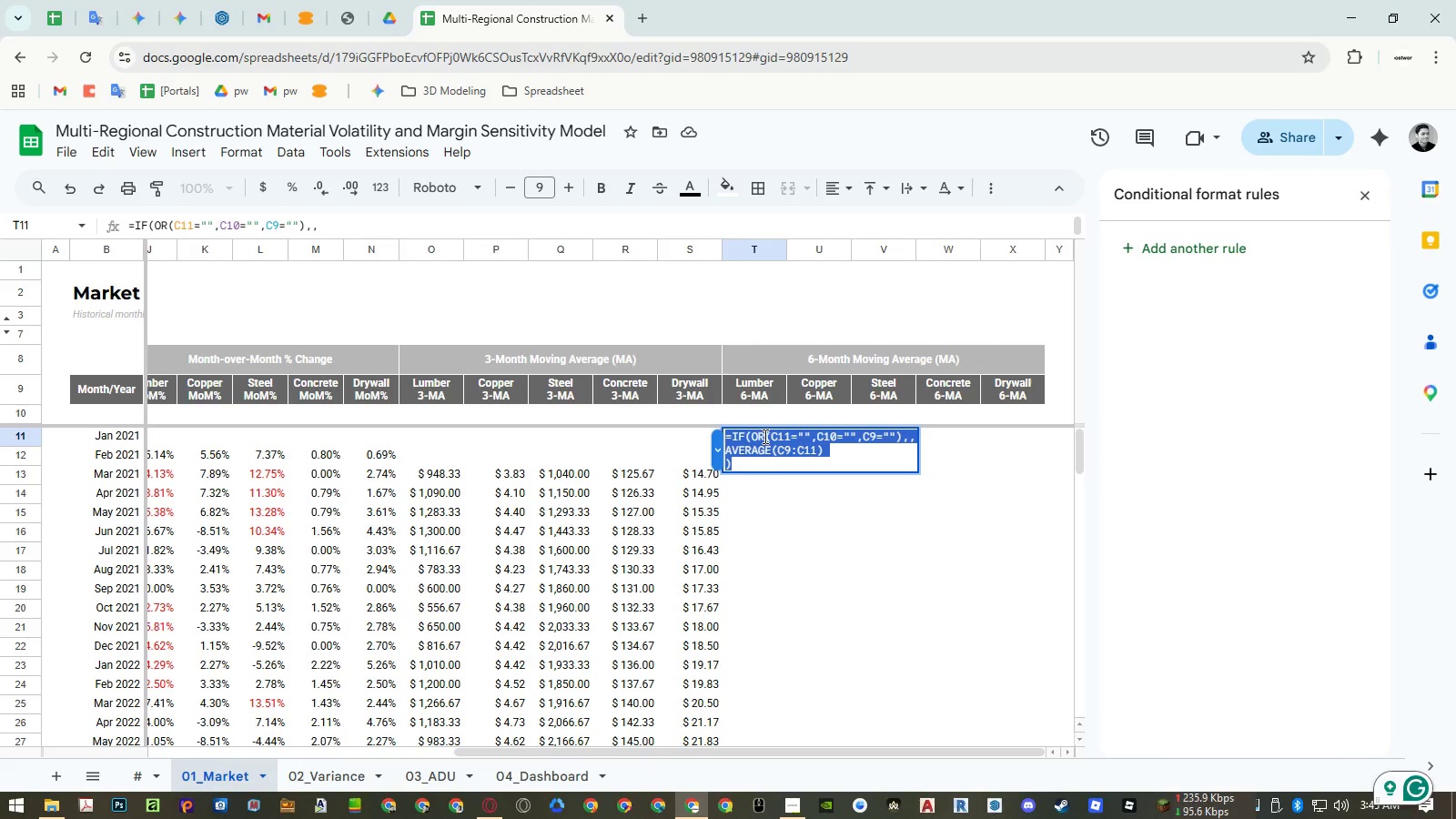 
key(Control+ControlLeft)
 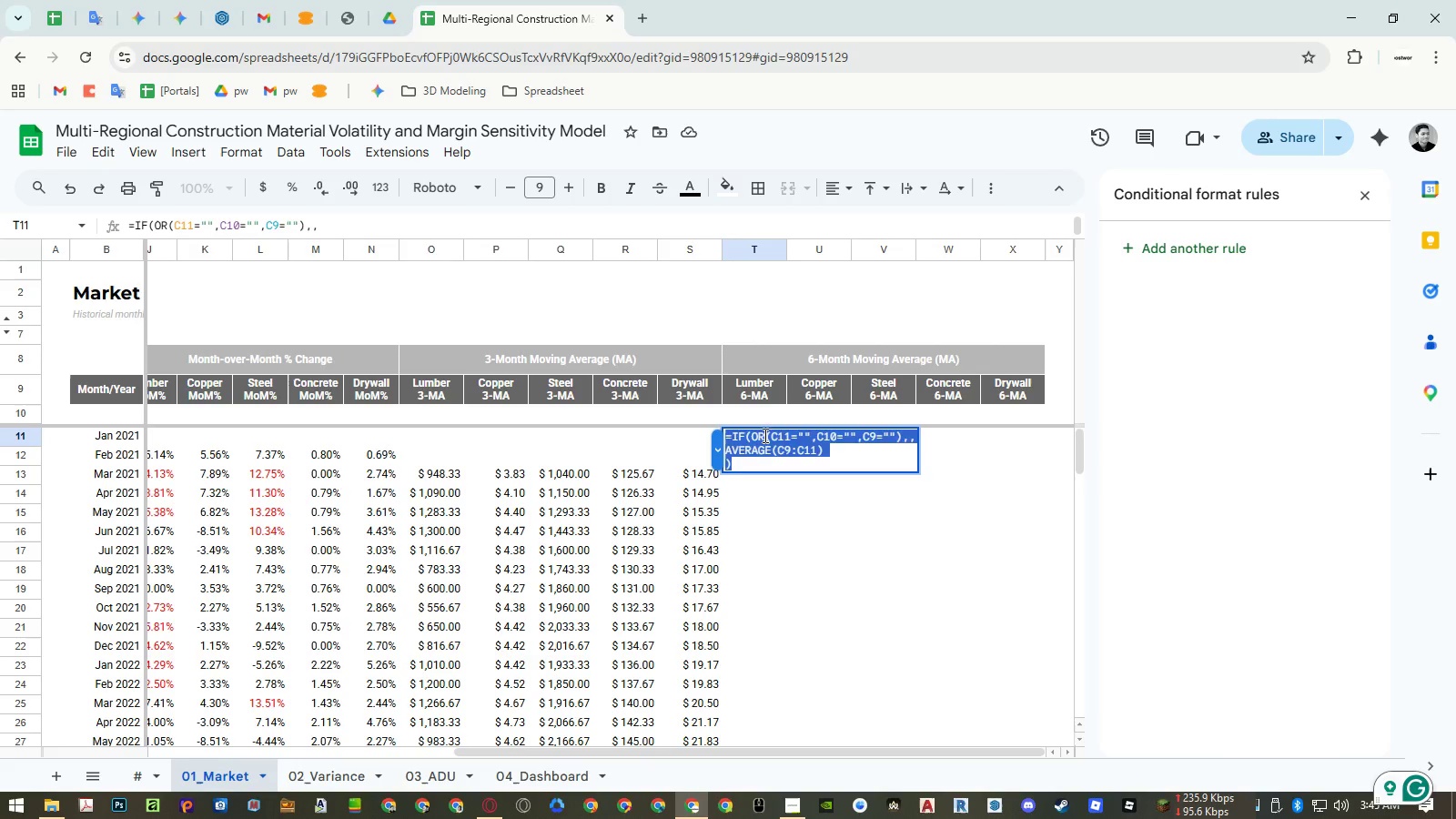 
key(Control+V)
 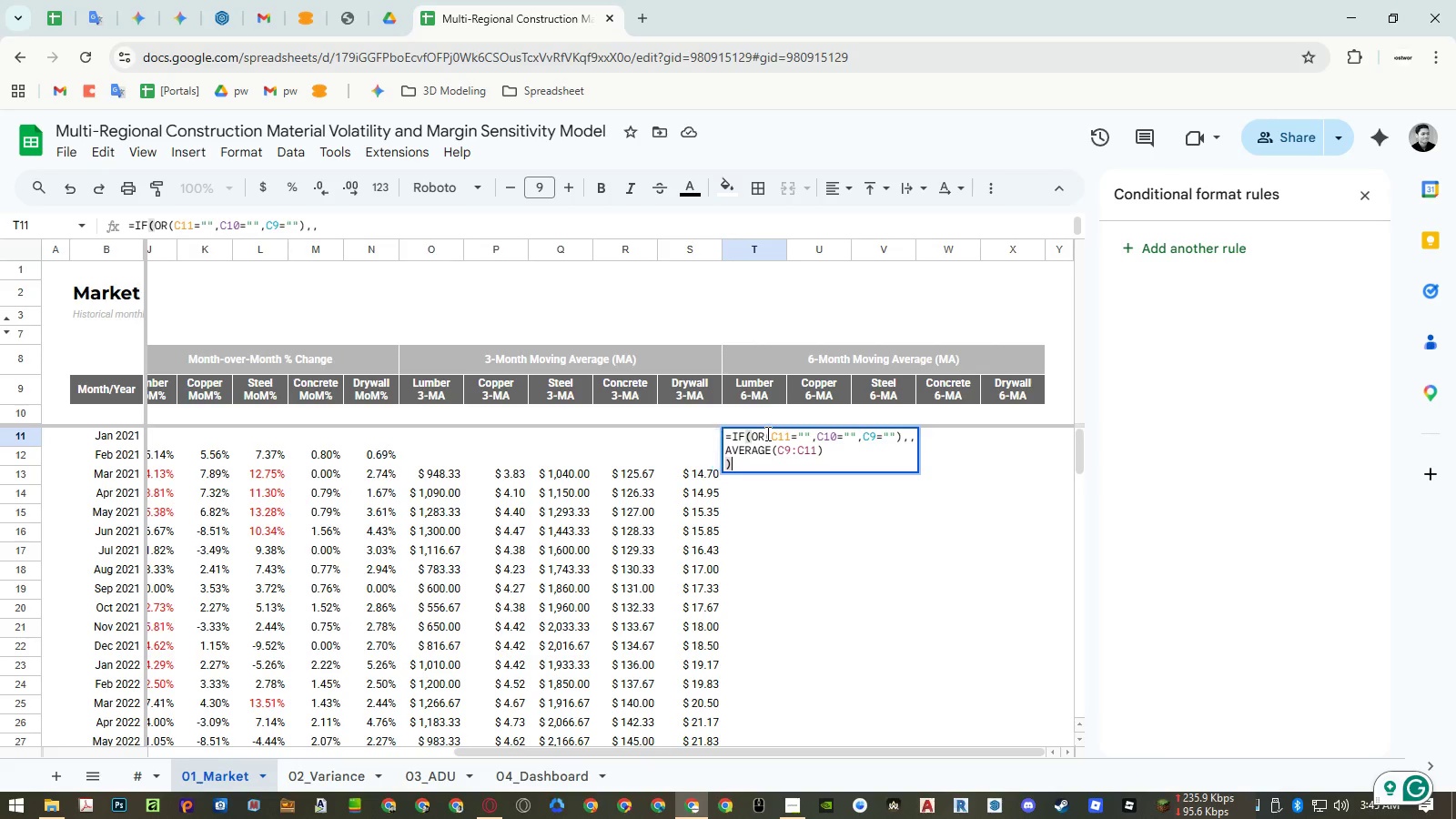 
key(Enter)
 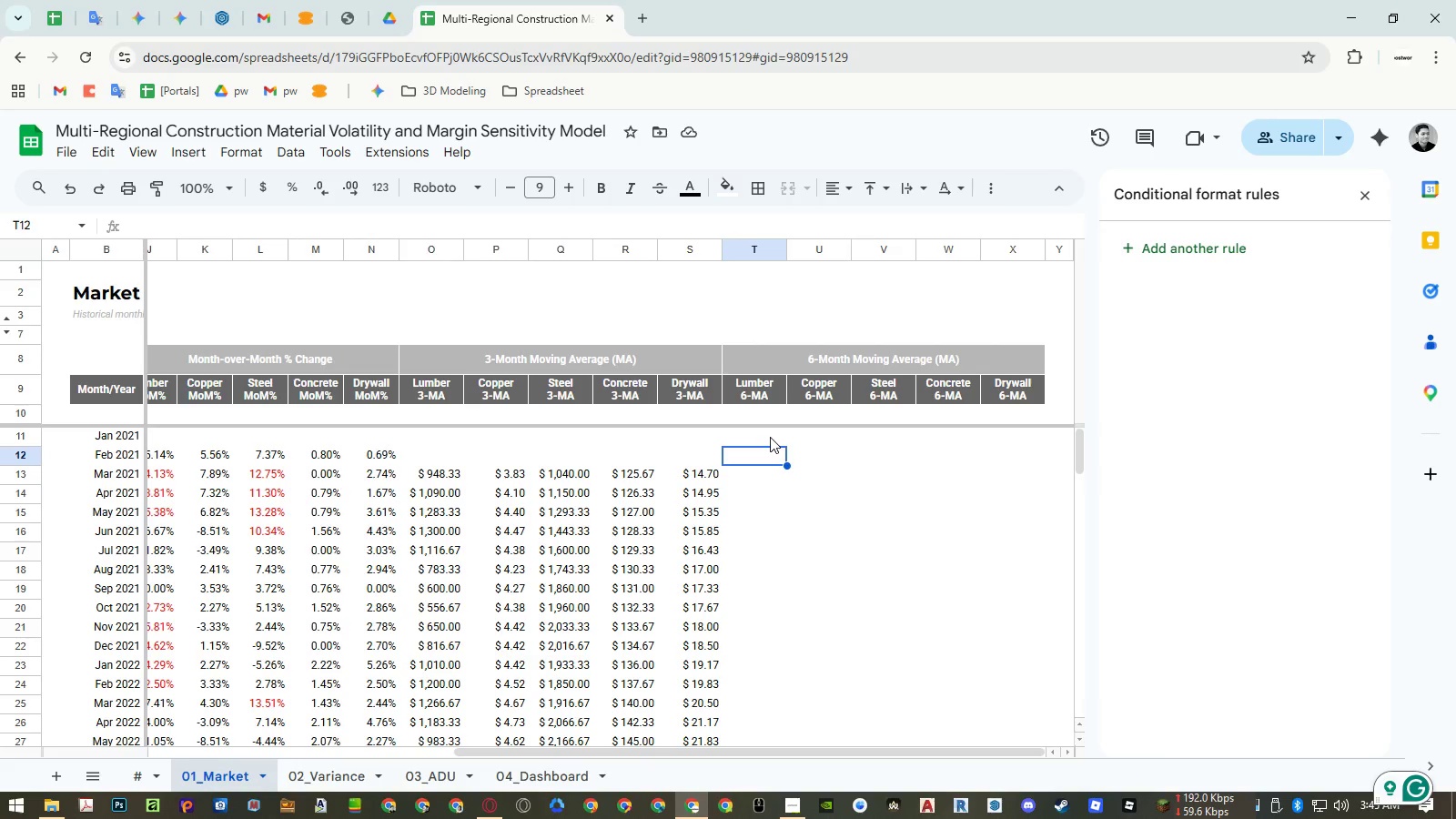 
key(Enter)
 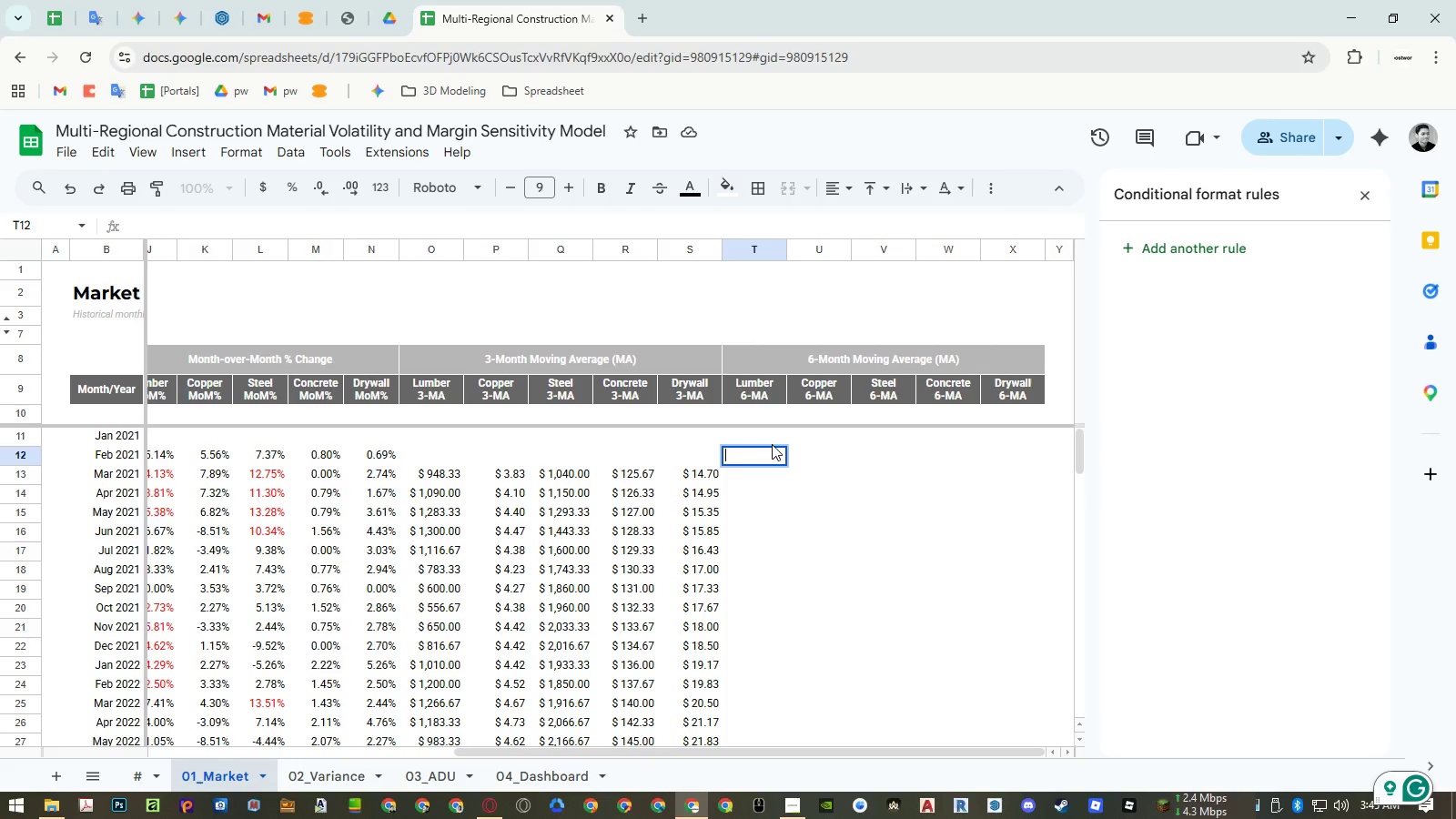 
key(Escape)
 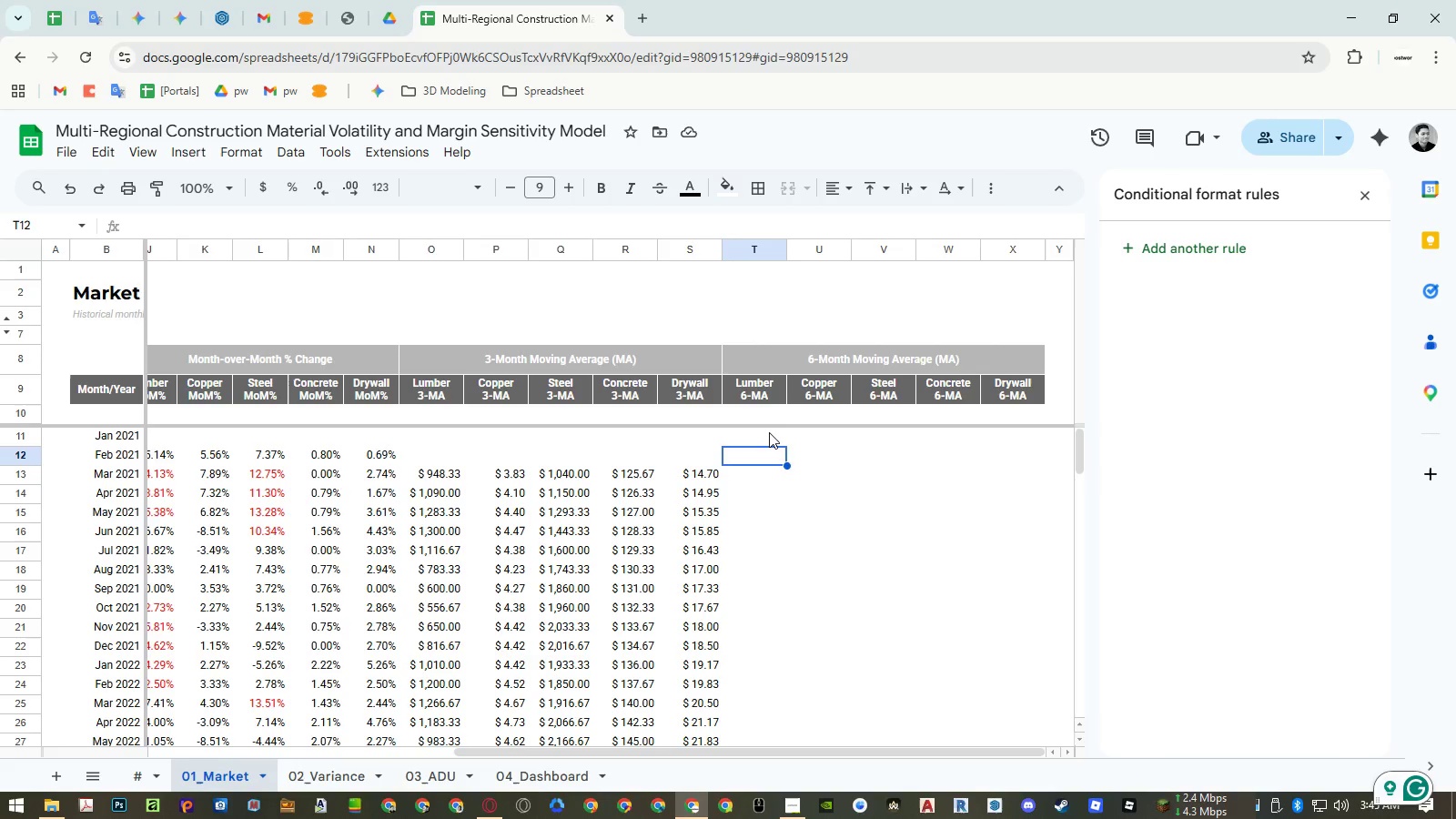 
key(Escape)
 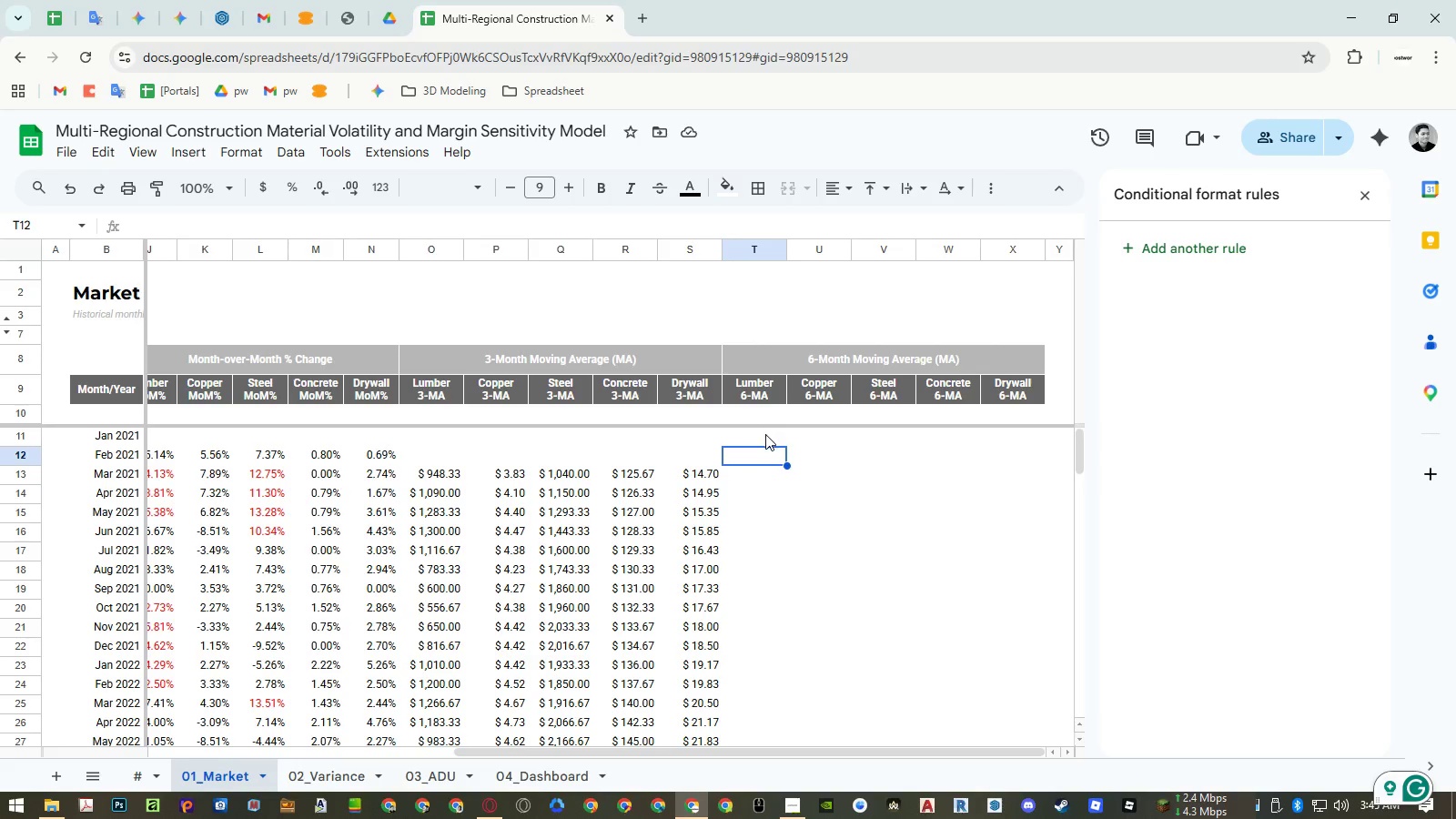 
double_click([765, 434])
 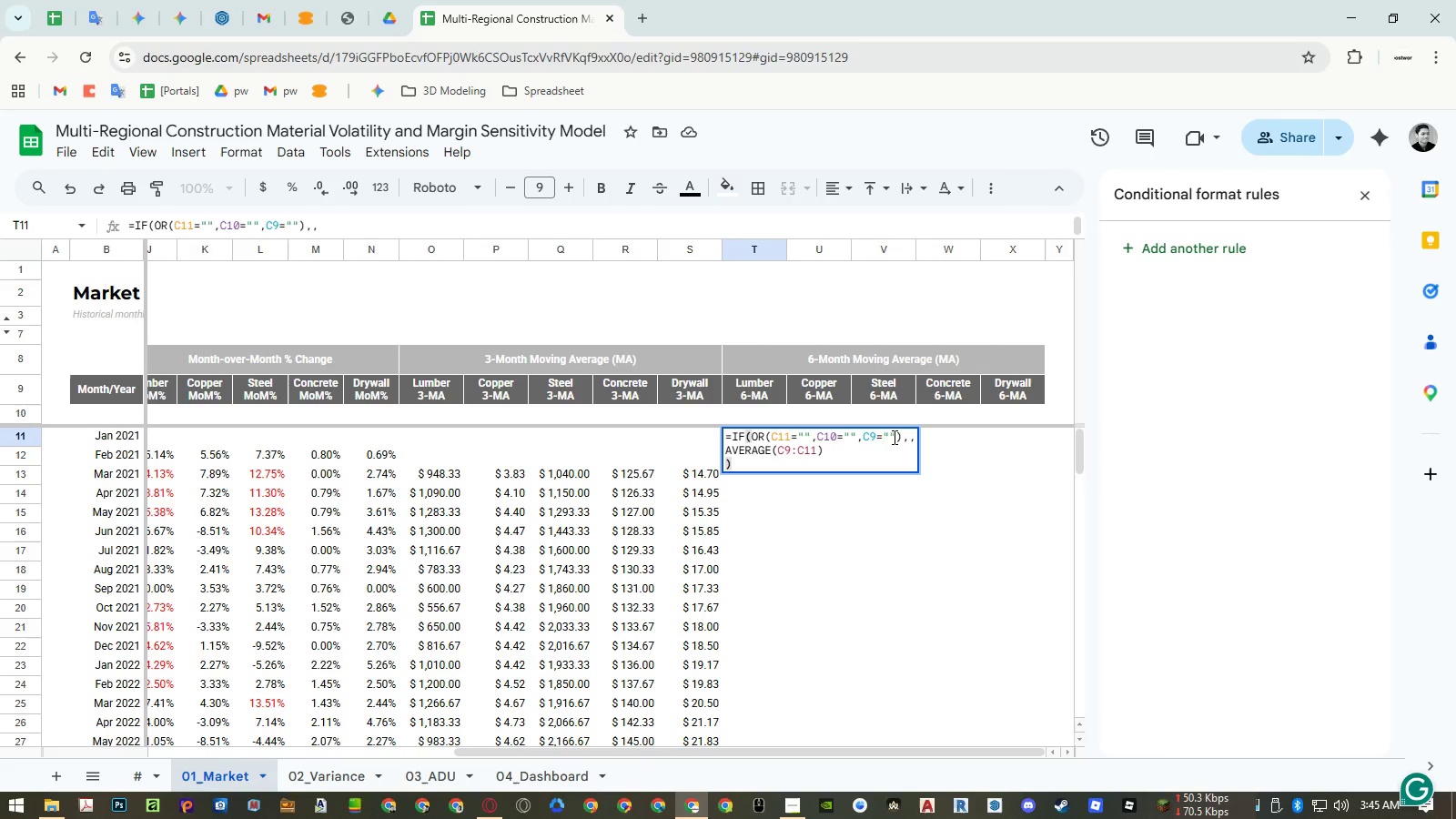 
left_click_drag(start_coordinate=[893, 437], to_coordinate=[772, 438])
 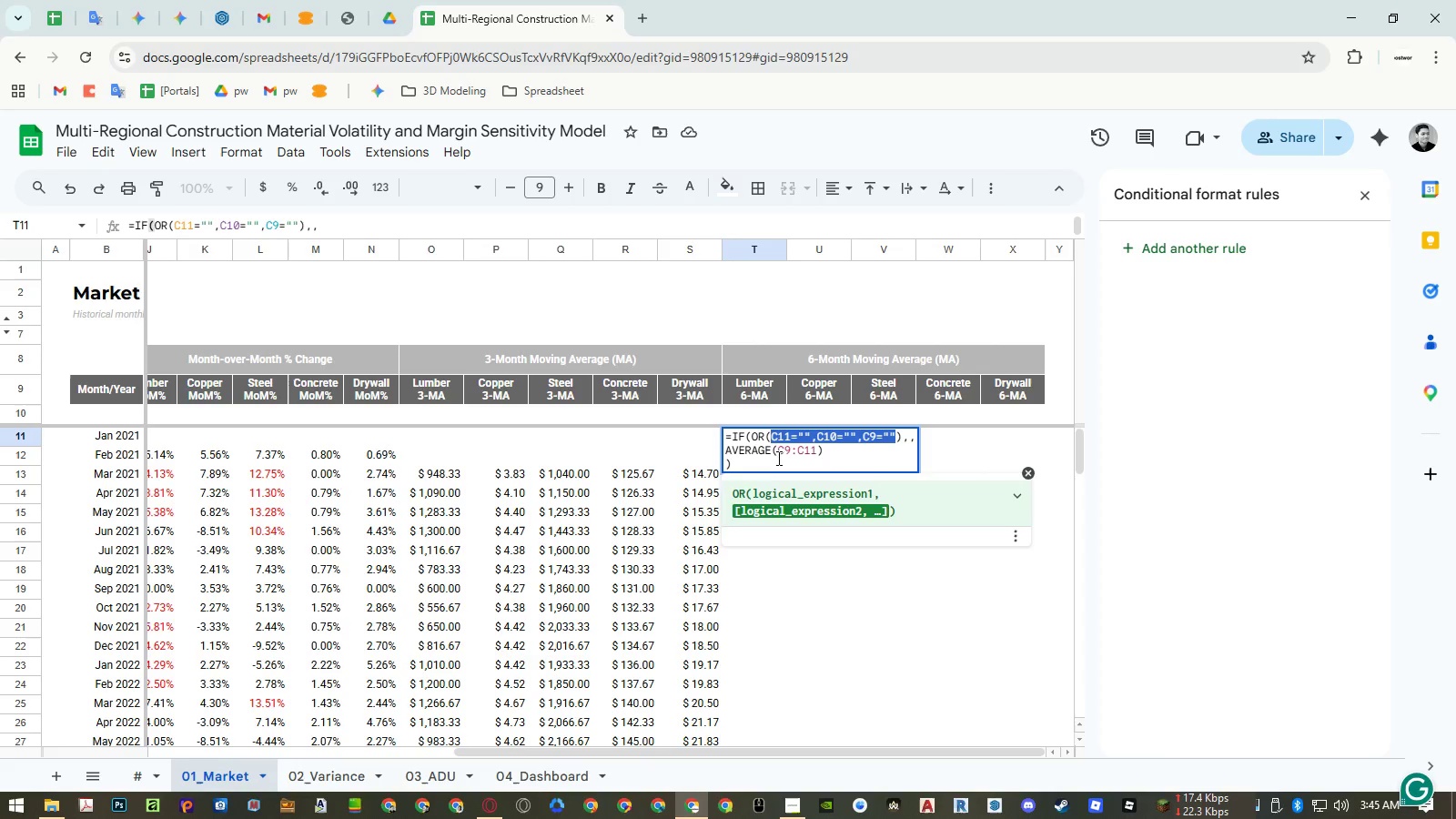 
key(Control+ControlLeft)
 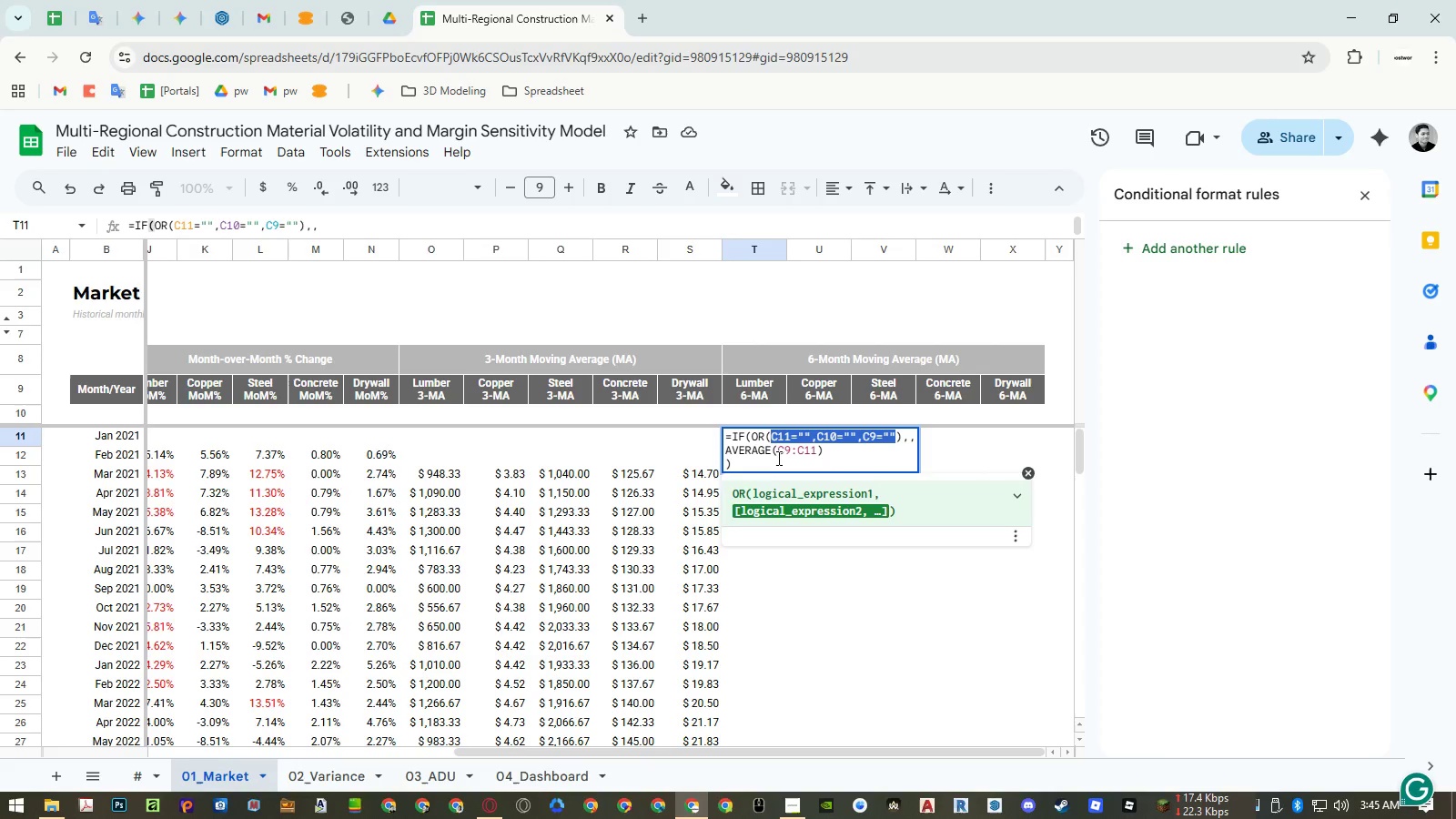 
key(Control+C)
 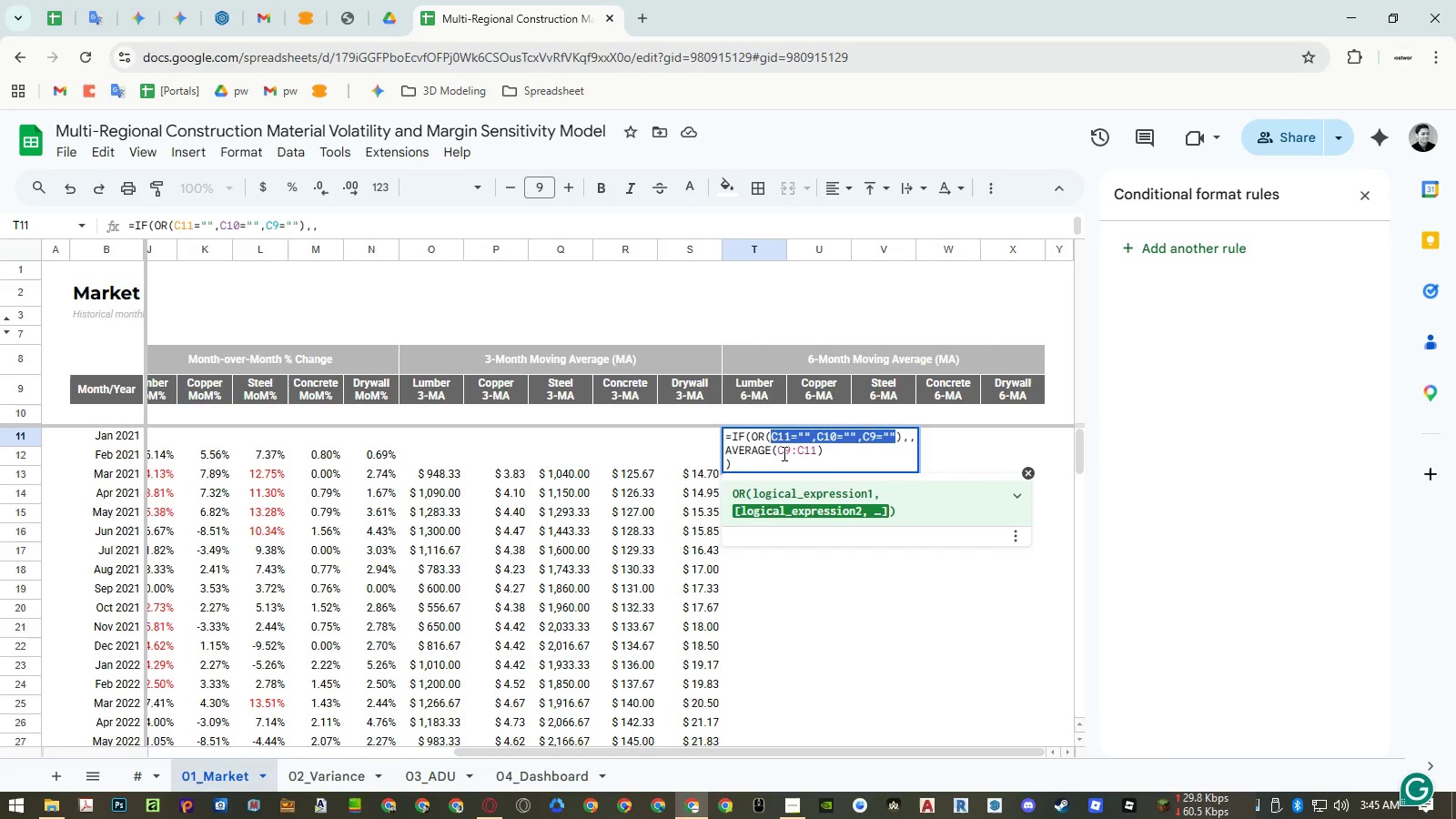 
key(Control+ControlLeft)
 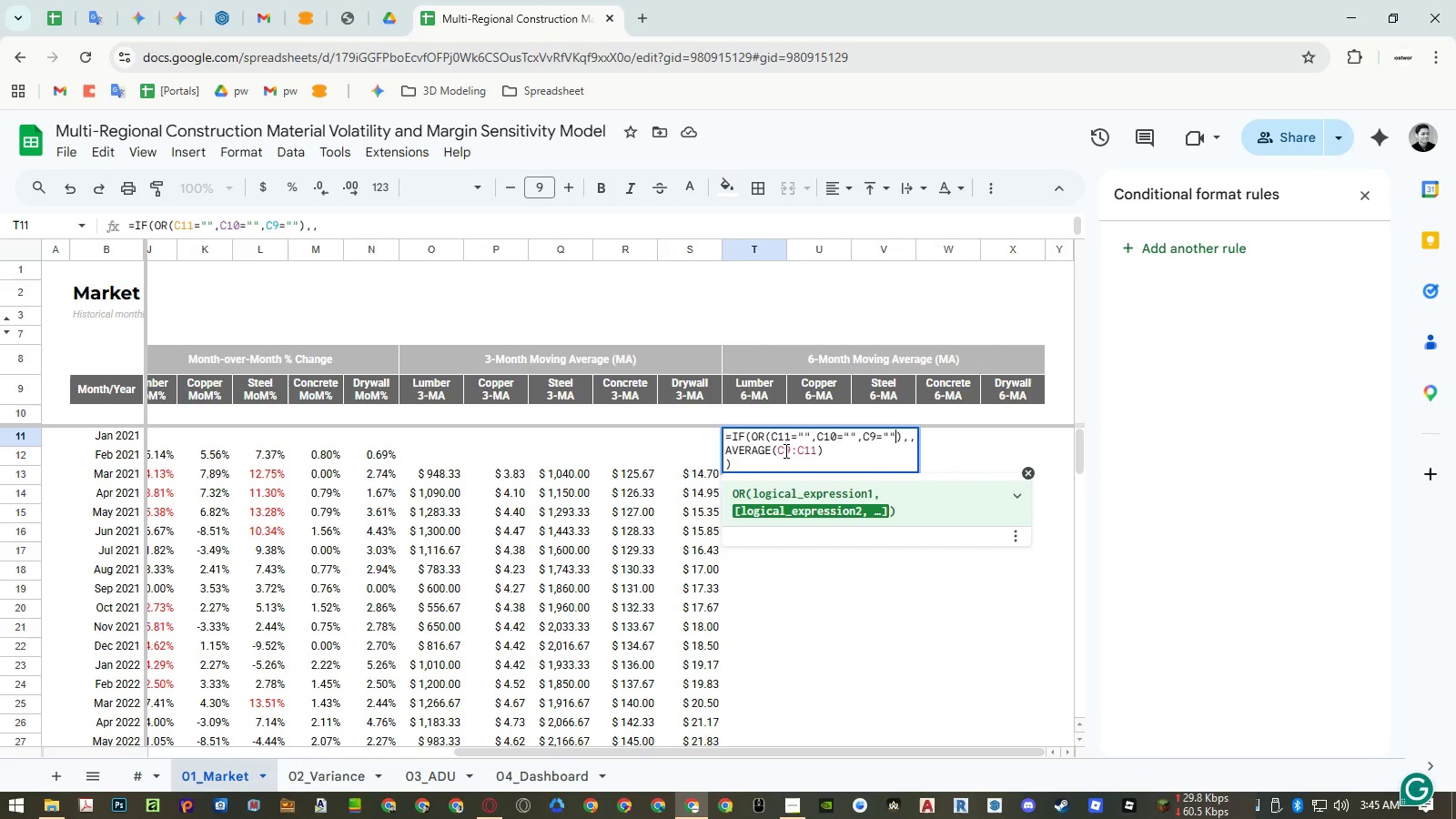 
key(Control+V)
 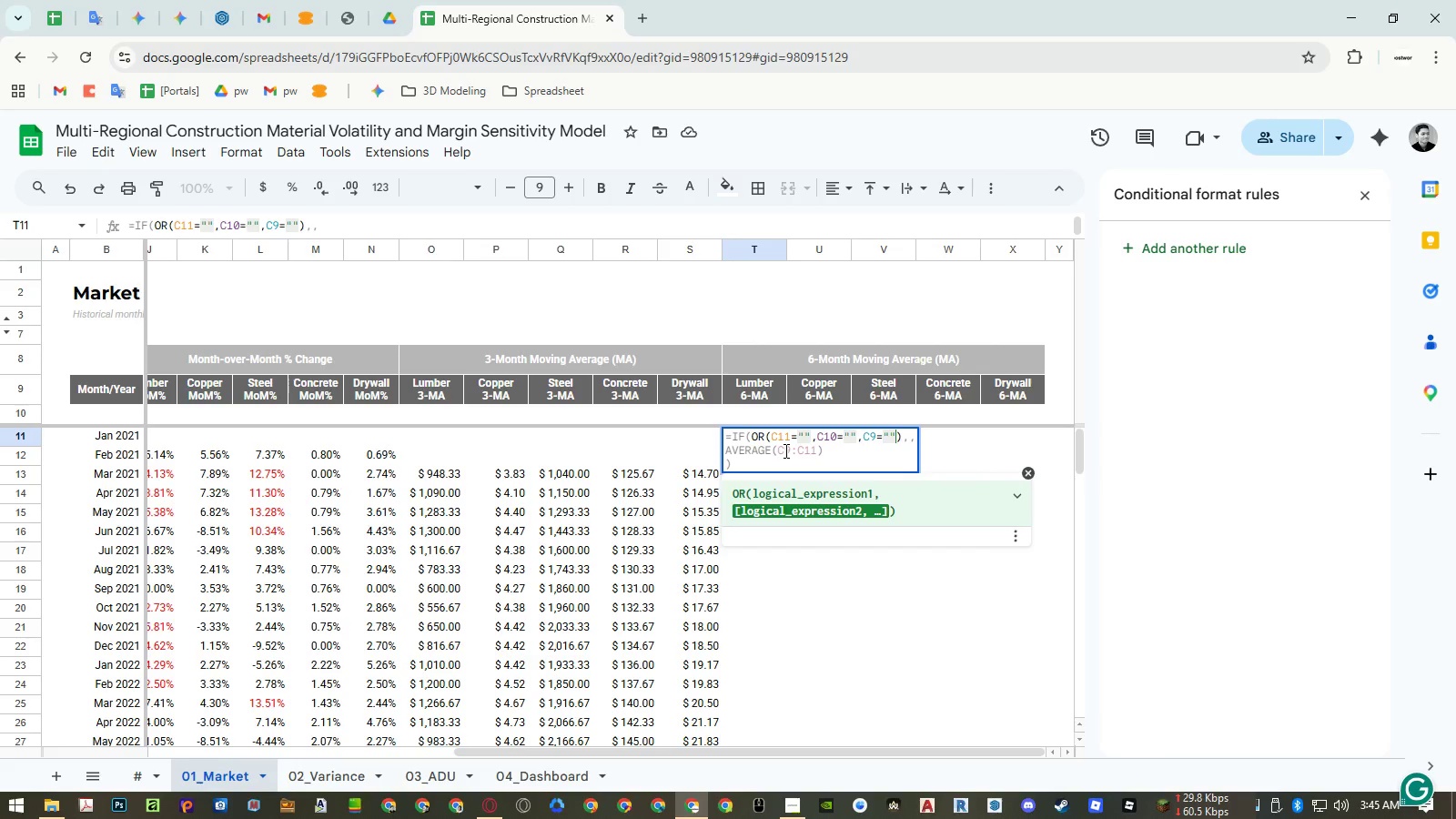 
key(Comma)
 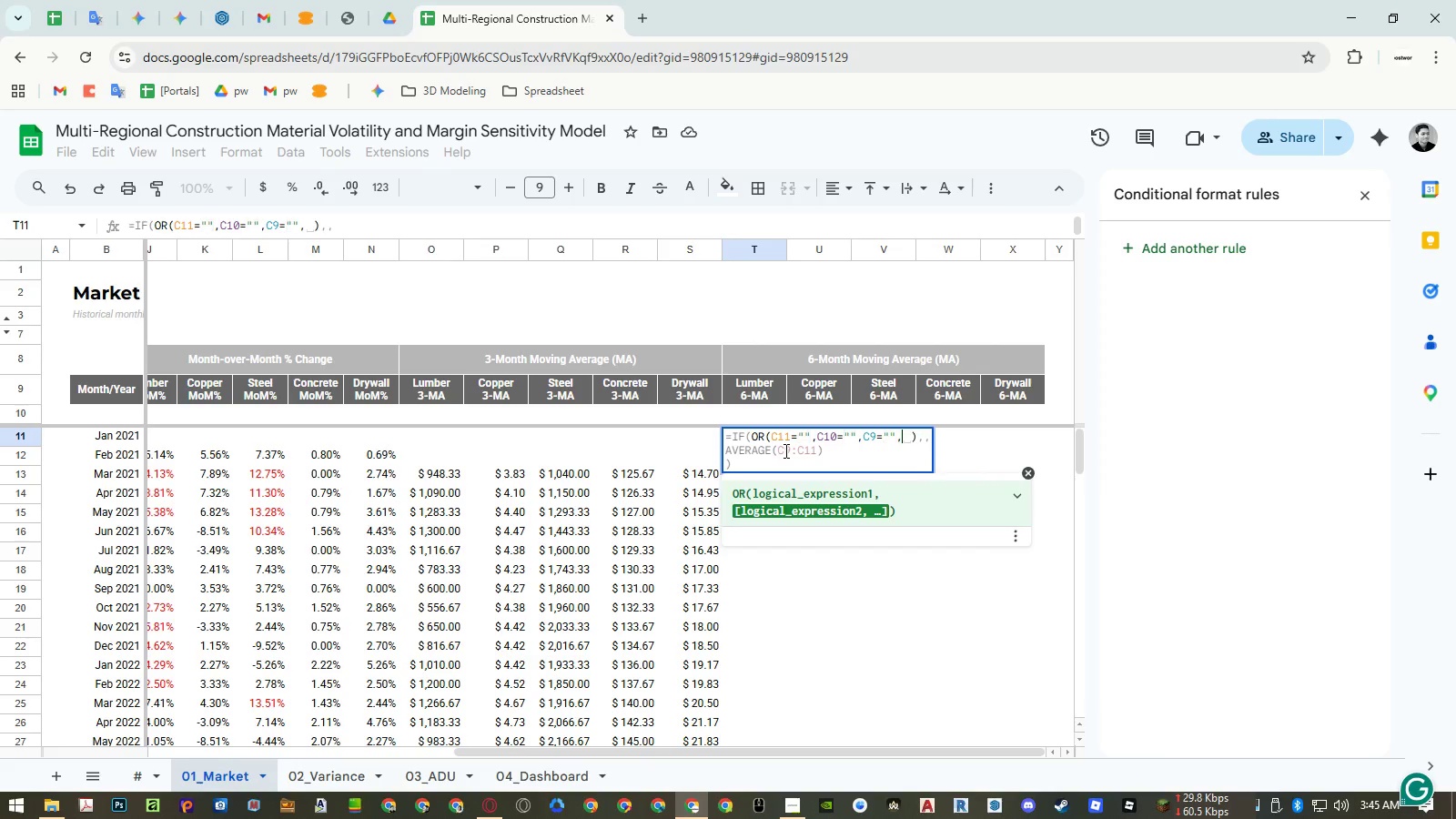 
key(Control+ControlLeft)
 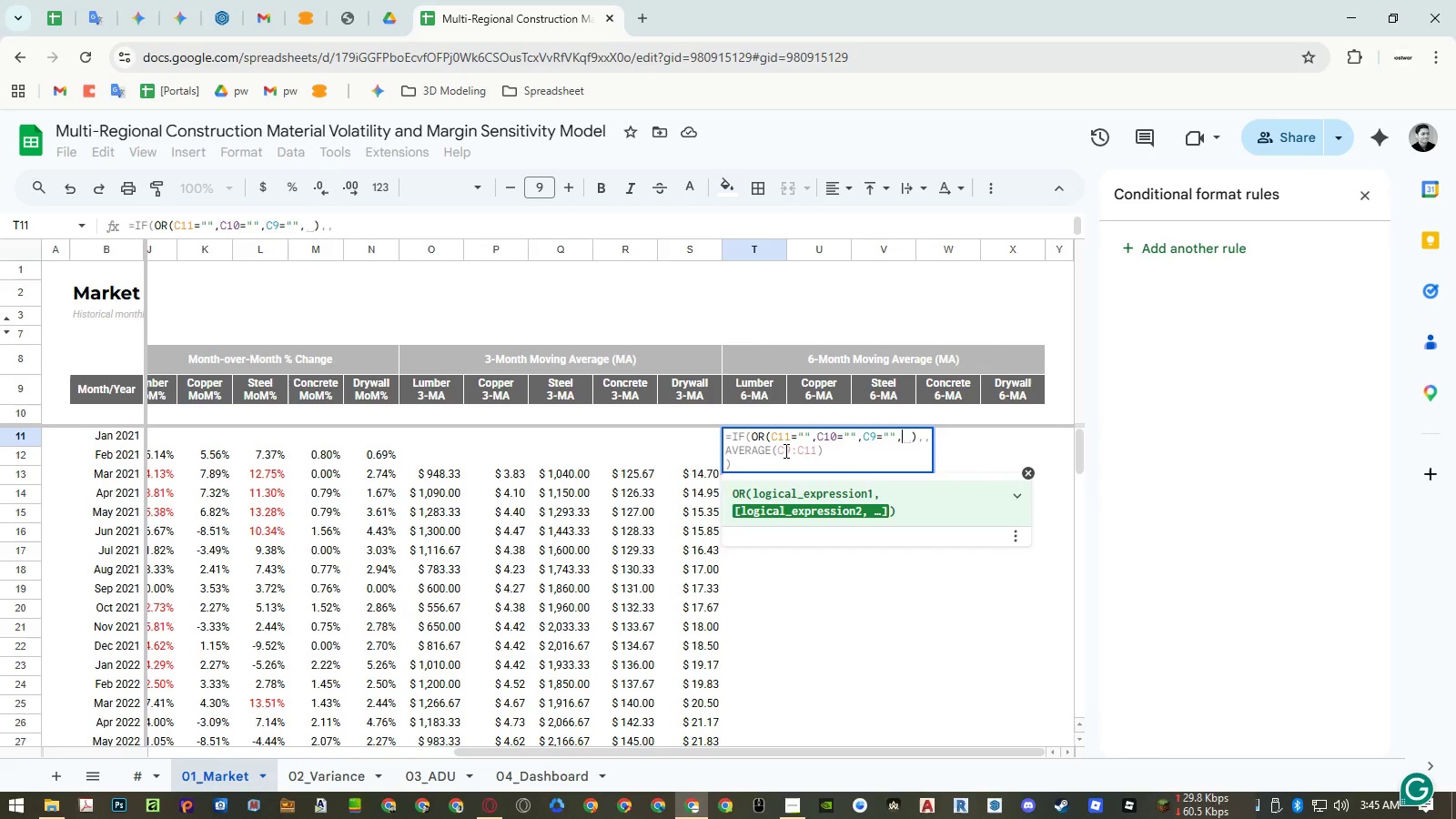 
key(Control+V)
 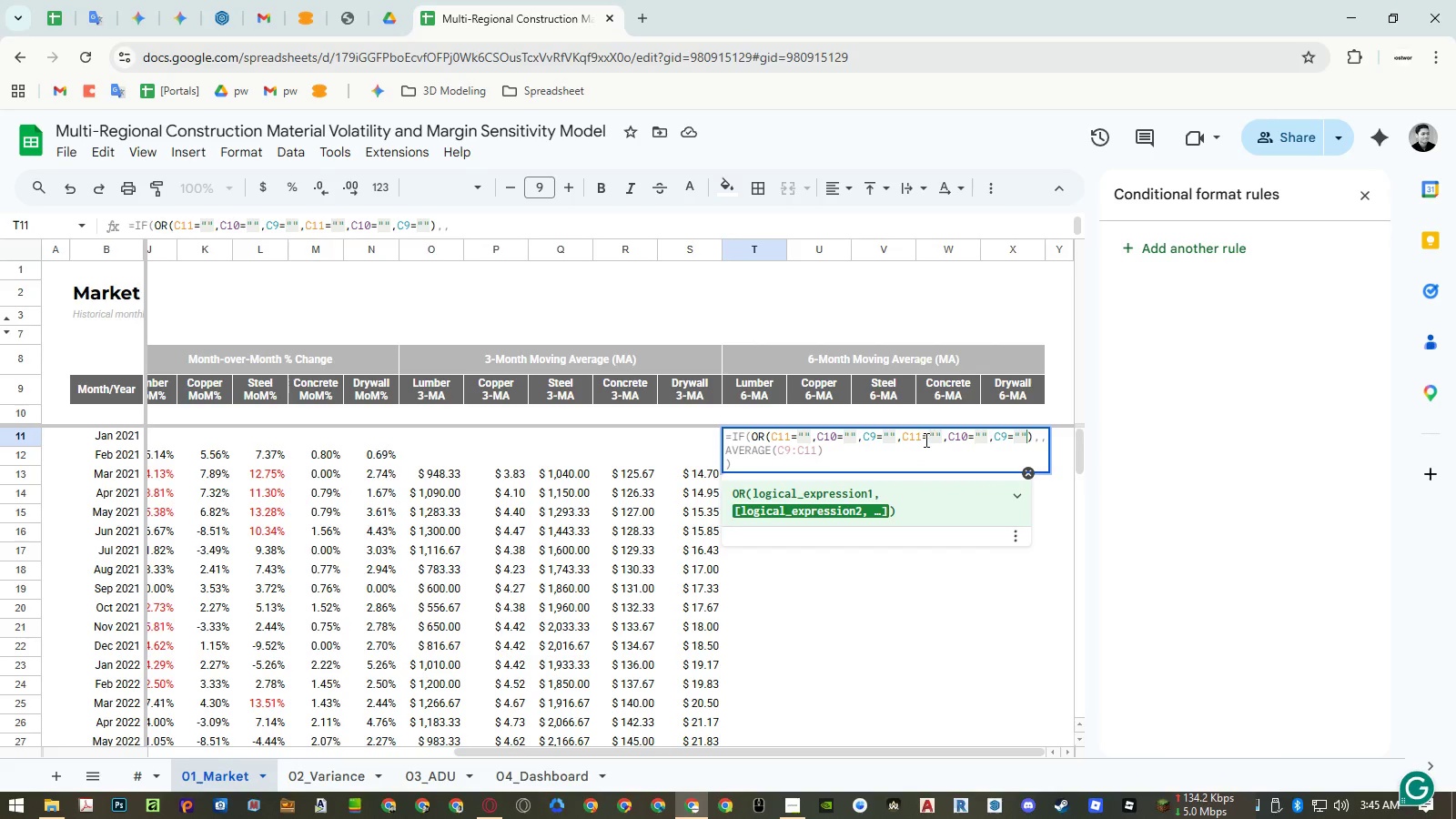 
left_click_drag(start_coordinate=[922, 440], to_coordinate=[911, 440])
 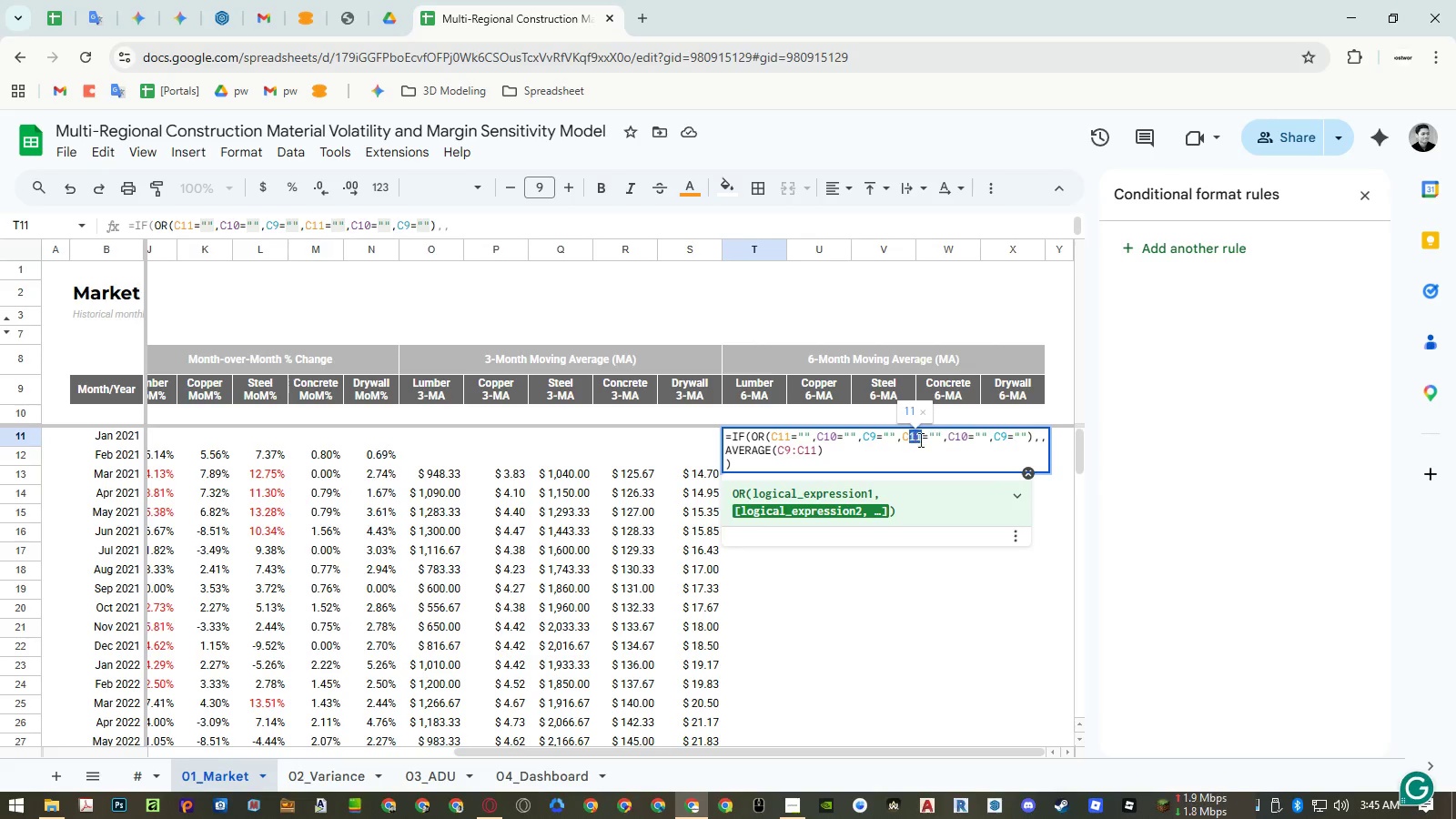 
key(Numpad8)
 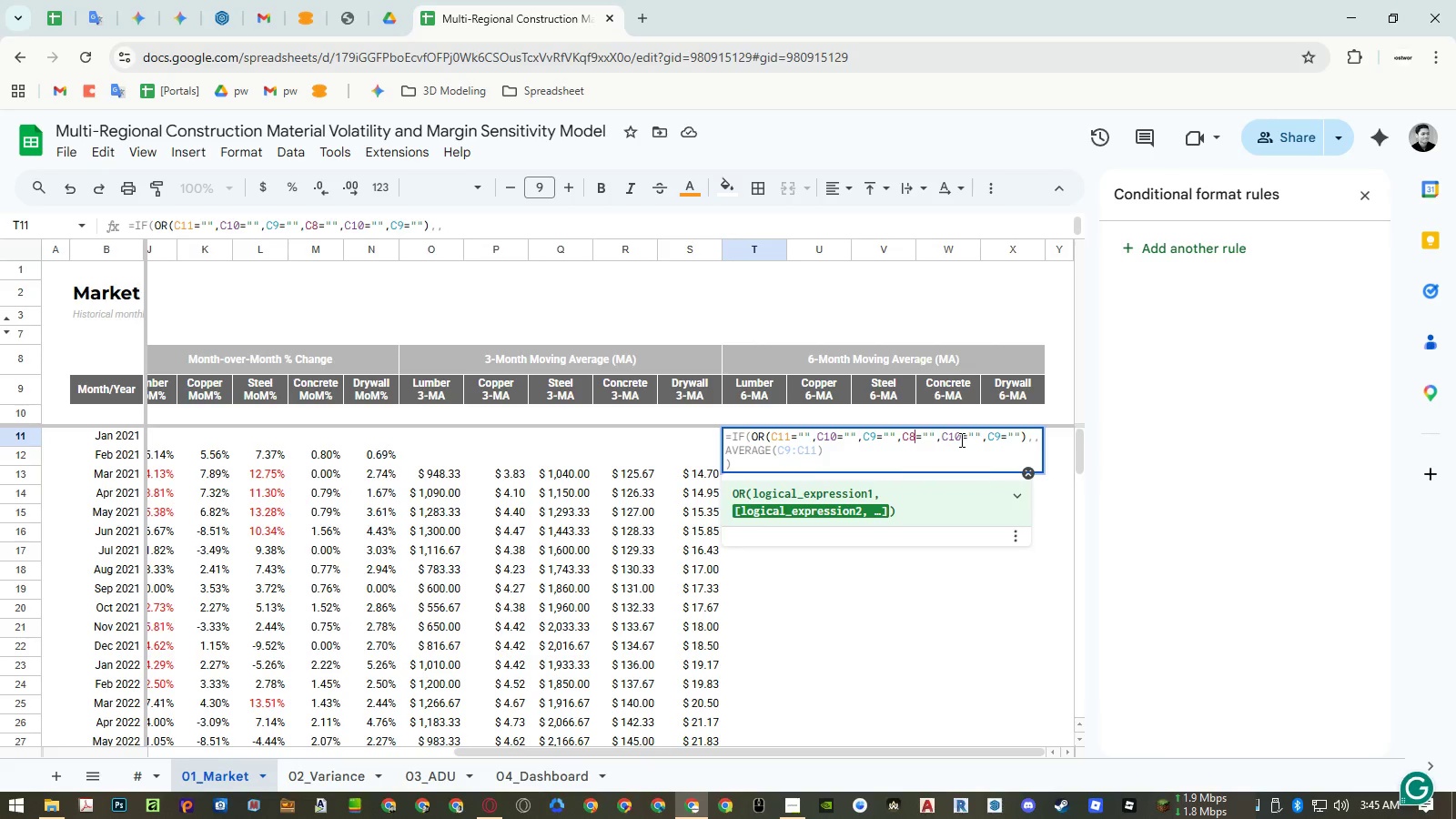 
left_click_drag(start_coordinate=[960, 440], to_coordinate=[949, 440])
 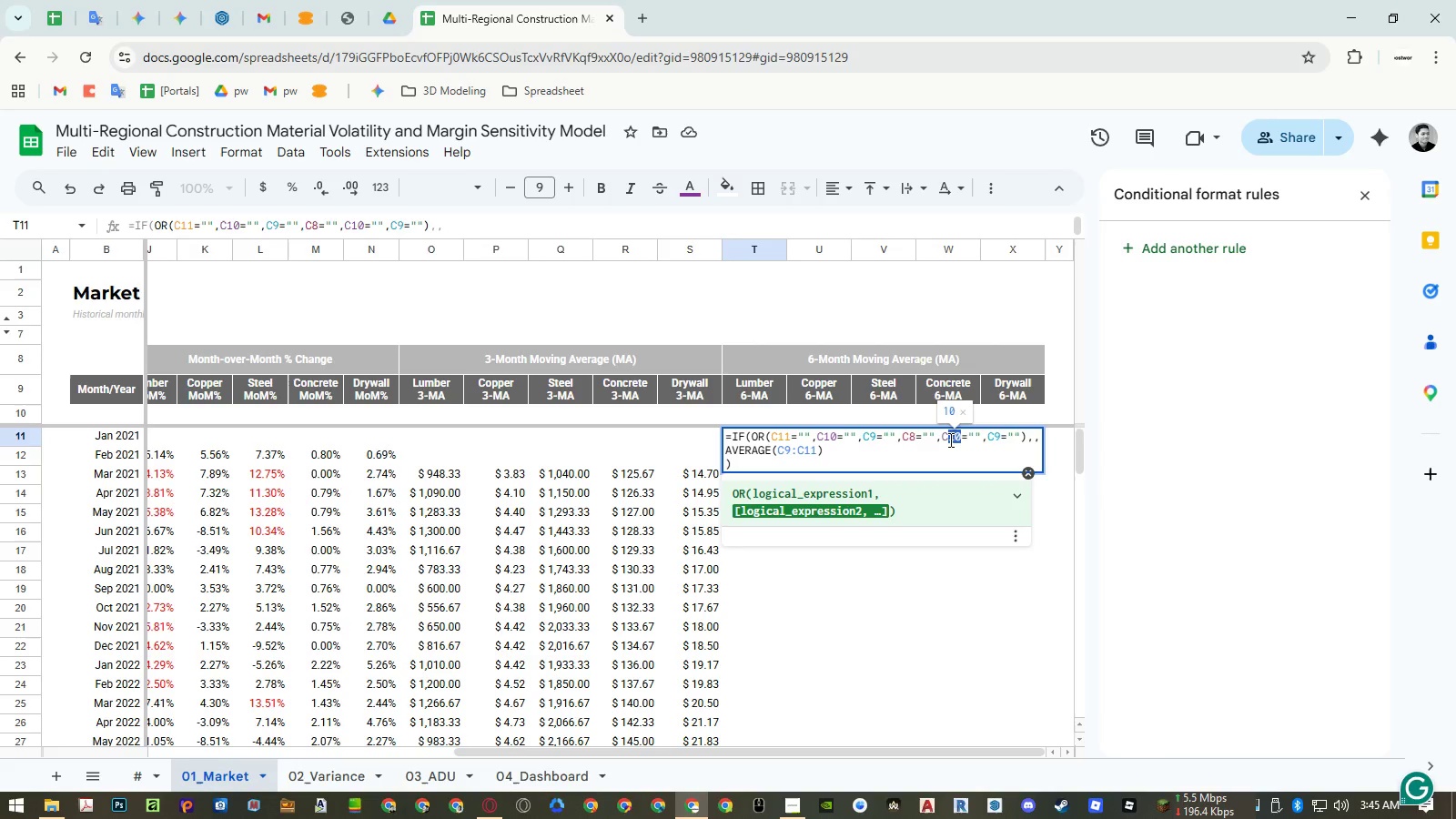 
key(Numpad7)
 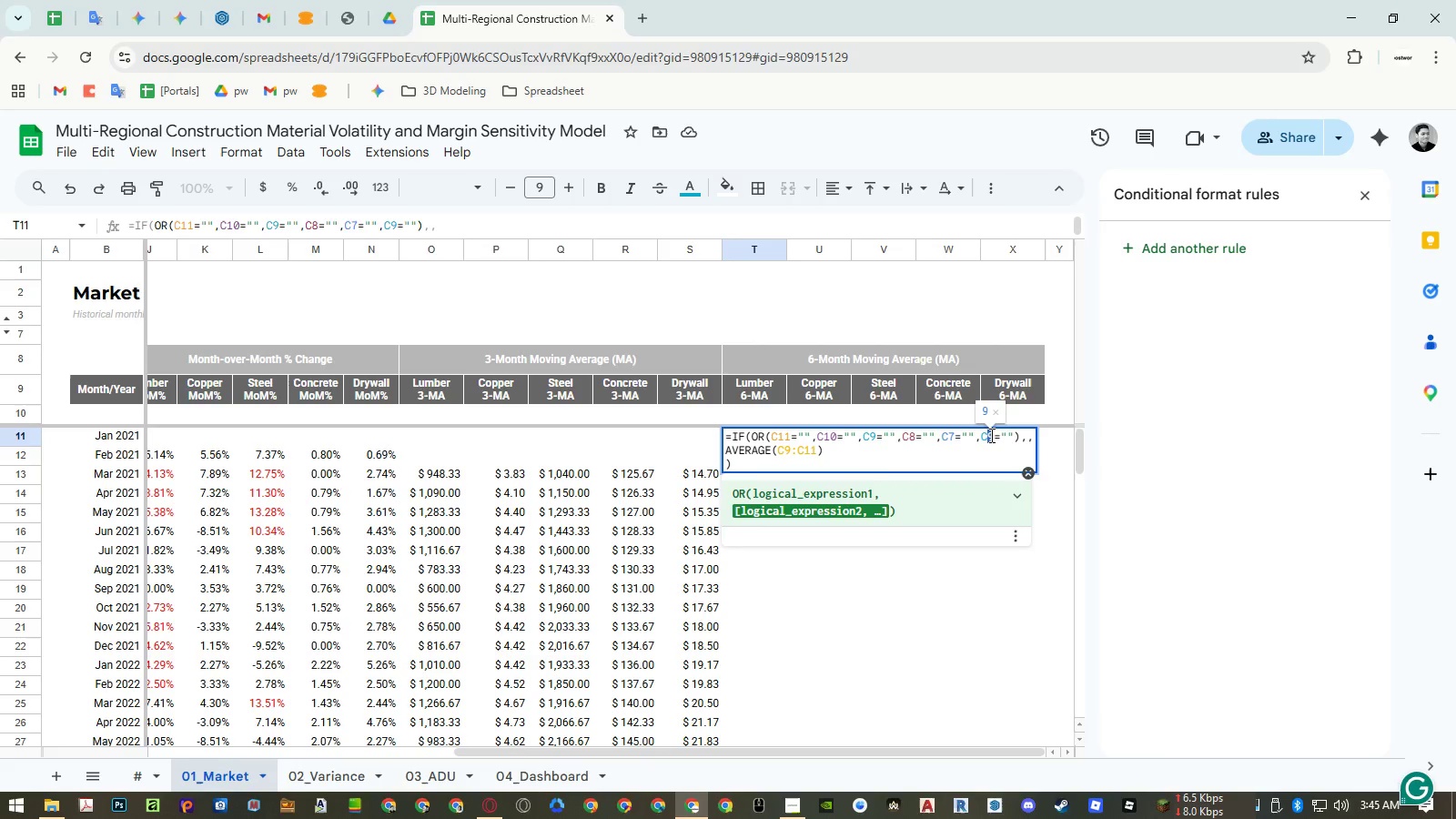 
key(Numpad6)
 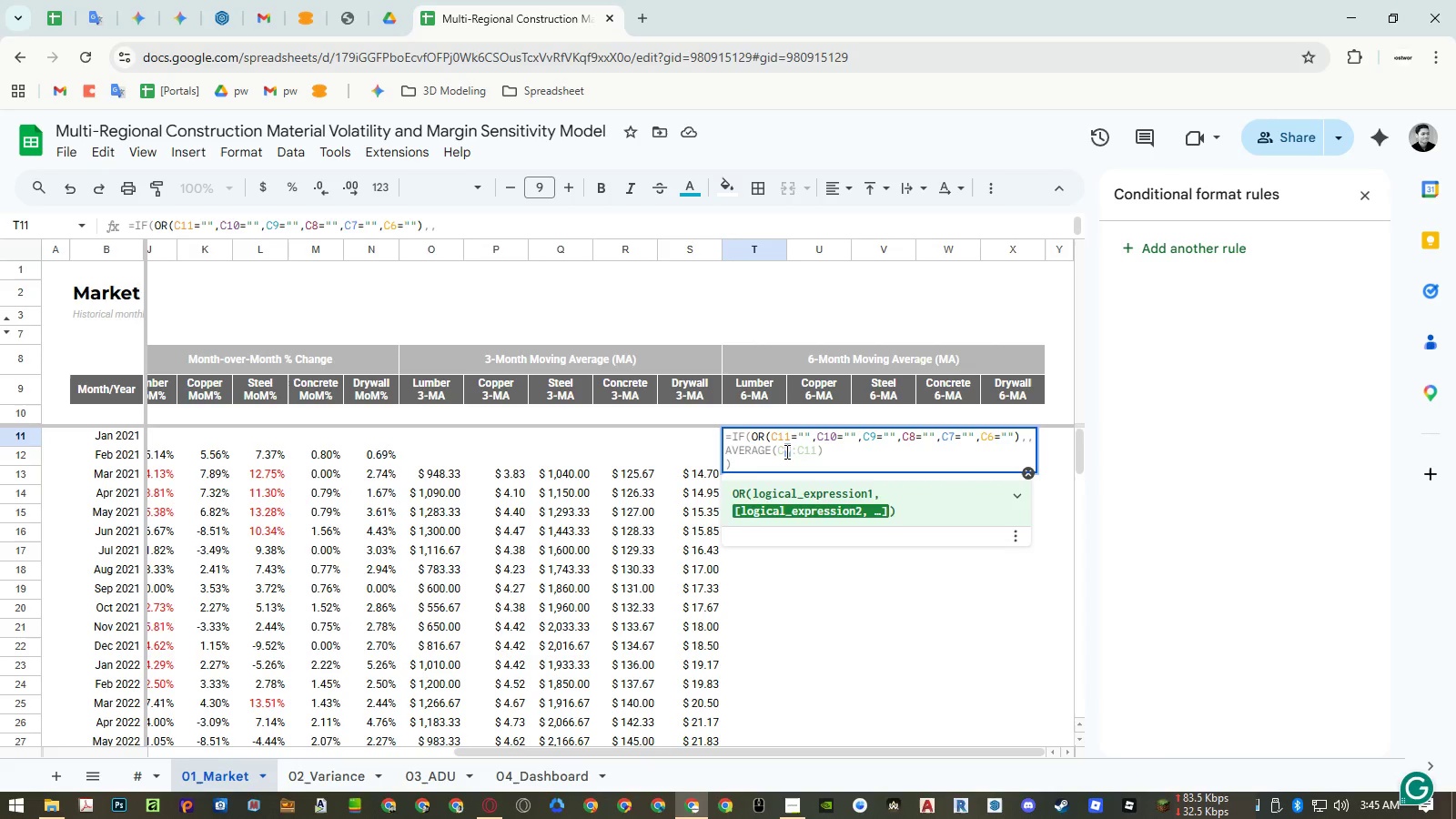 
key(Numpad6)
 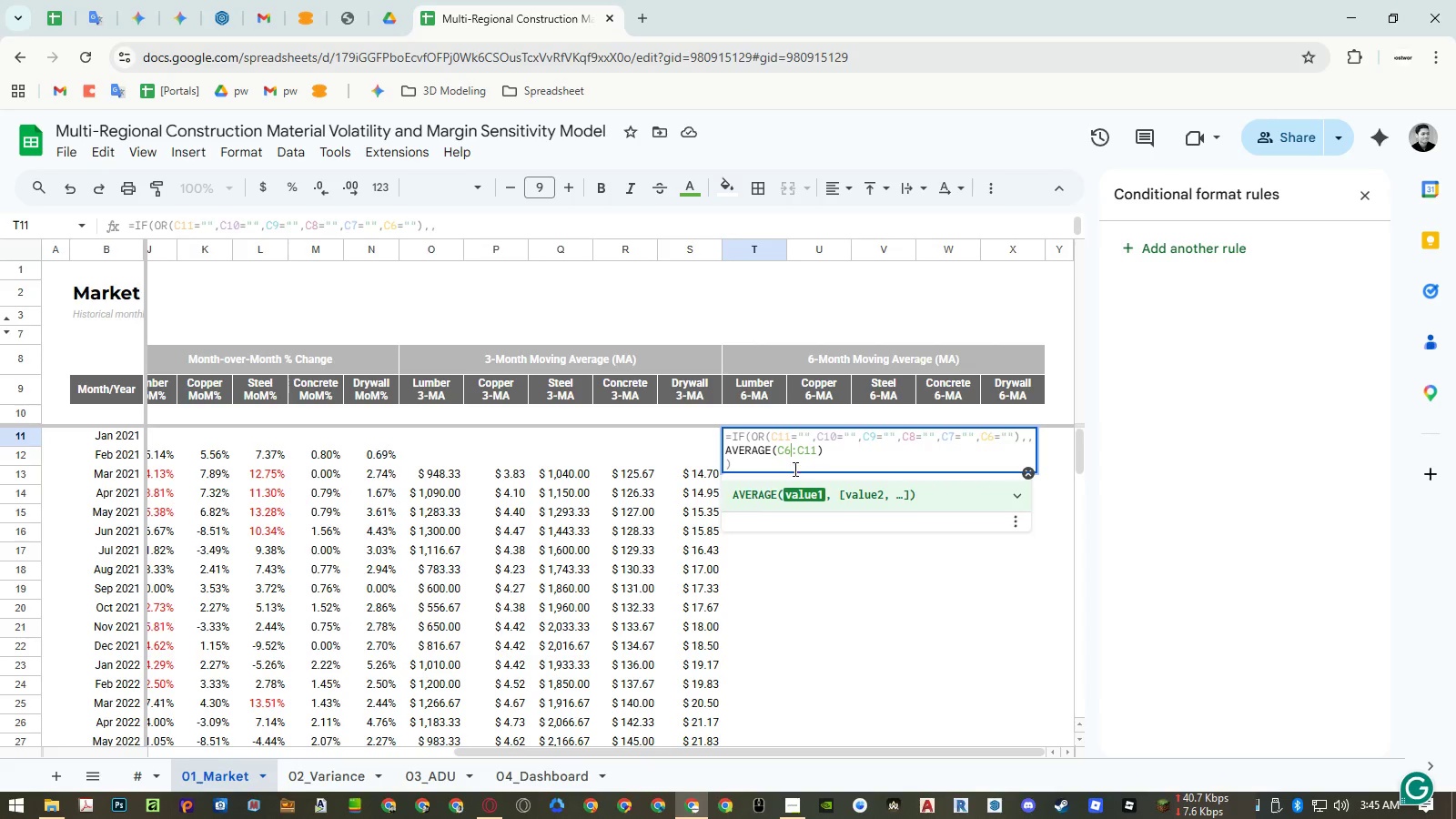 
left_click([793, 469])
 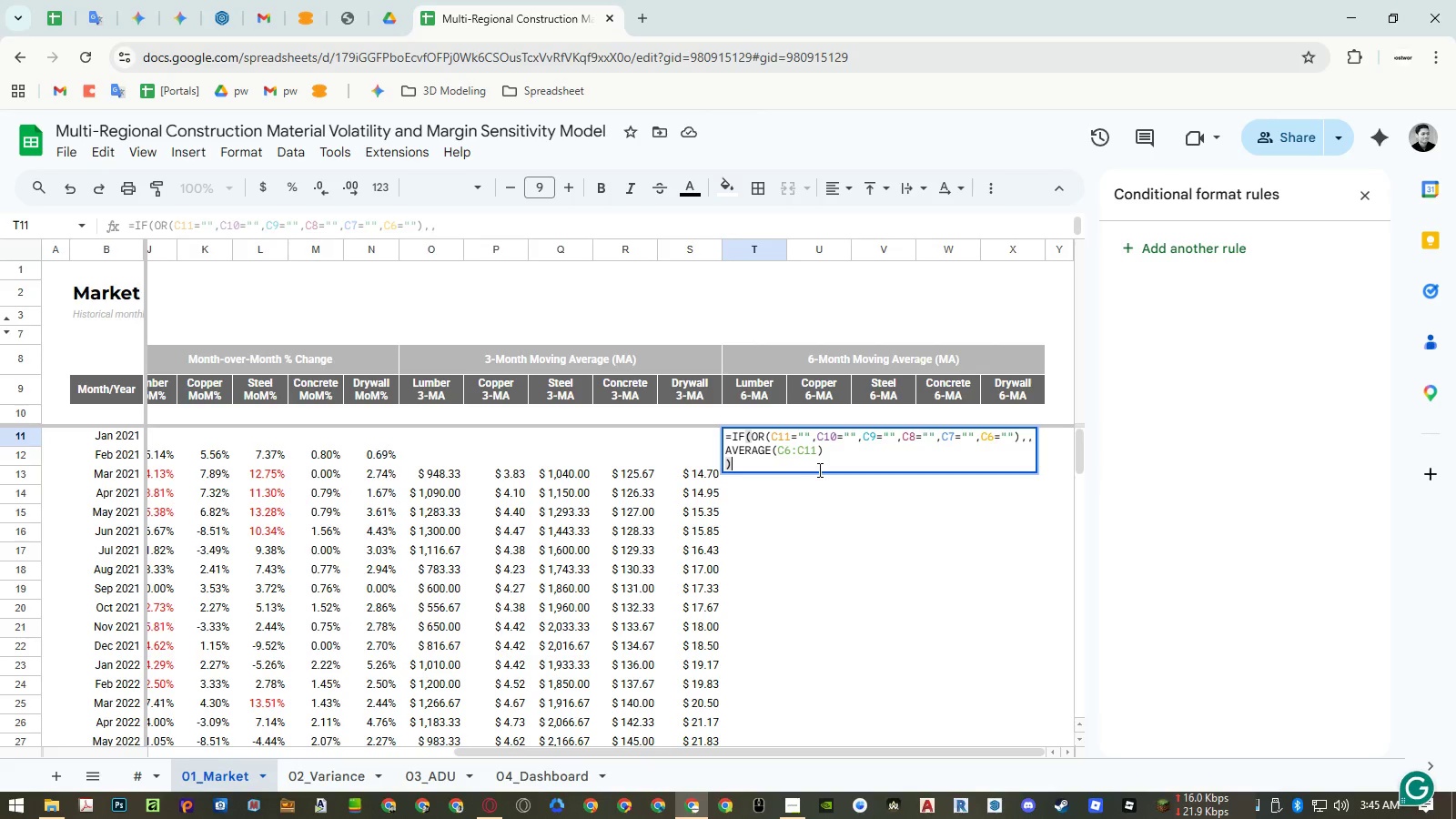 
key(Enter)
 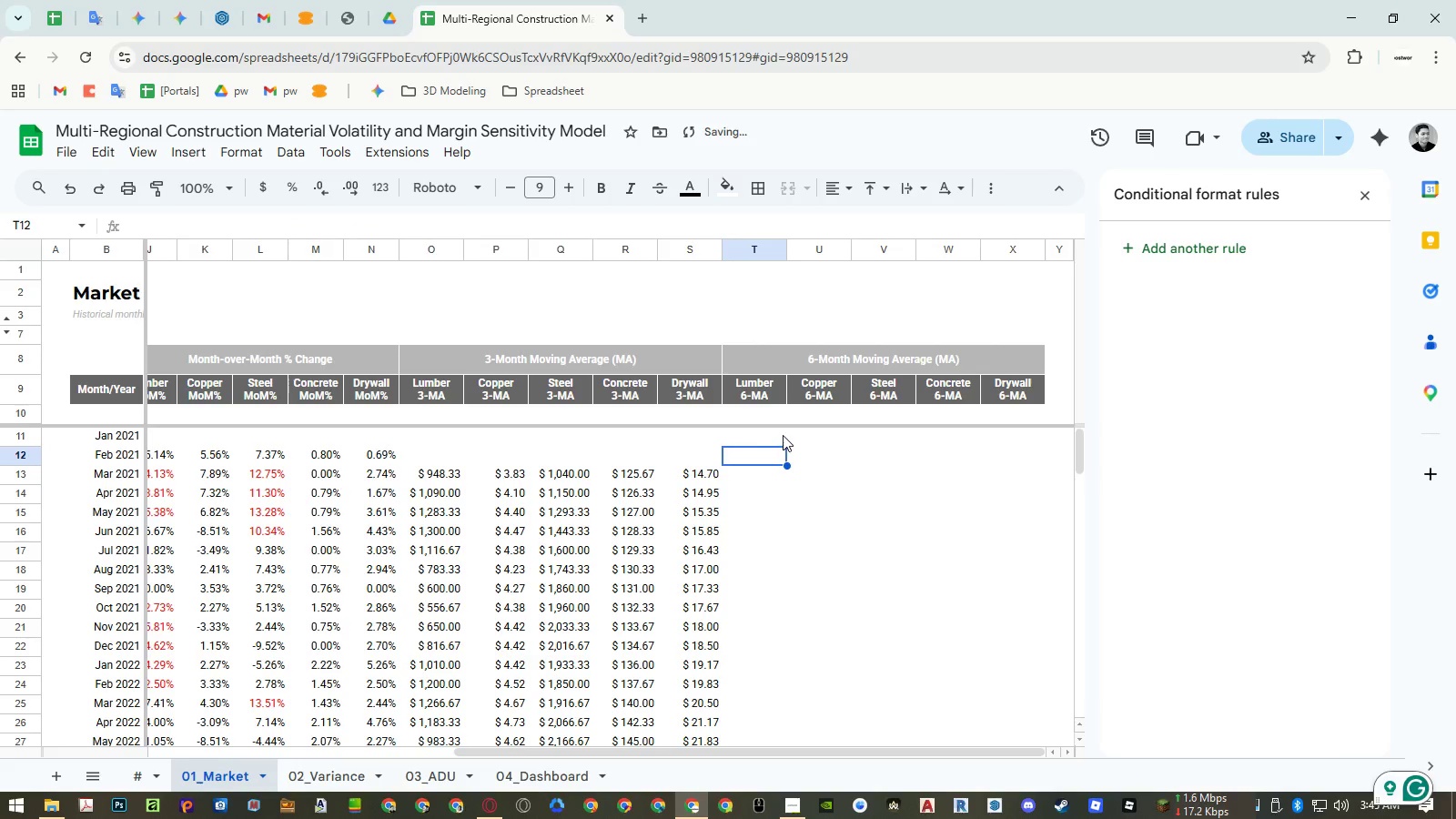 
left_click([779, 434])
 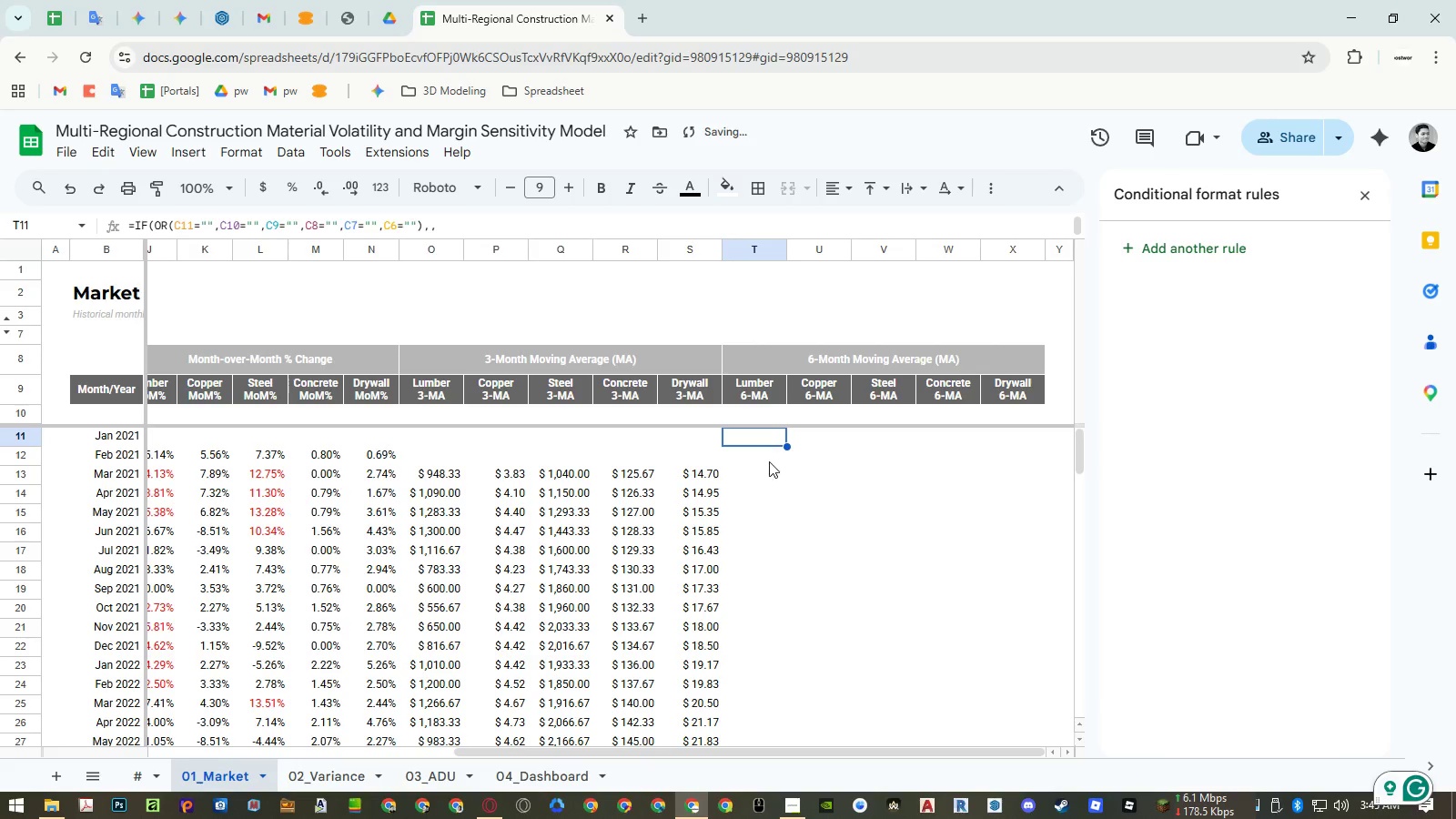 
key(Control+ControlLeft)
 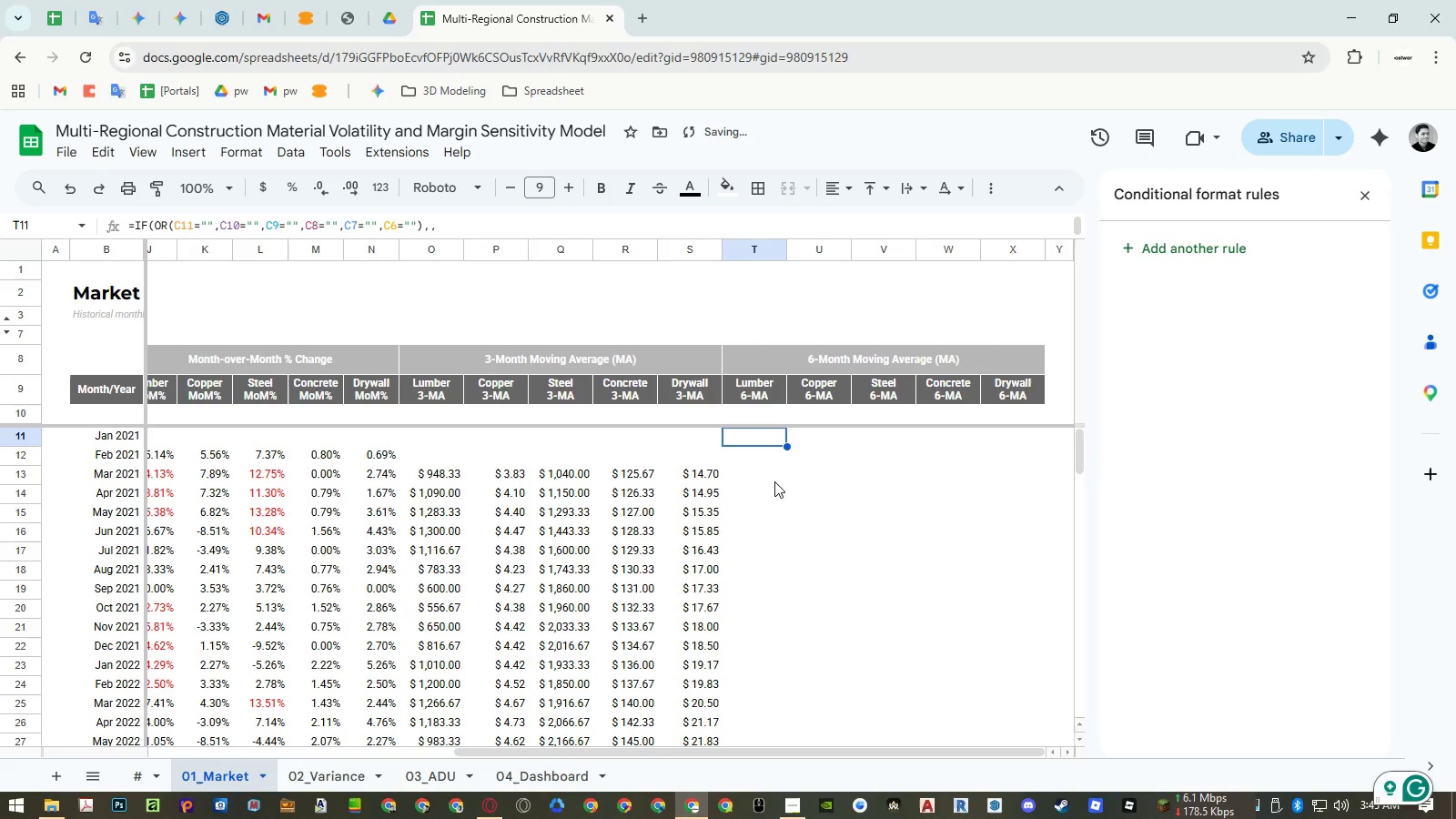 
key(Control+C)
 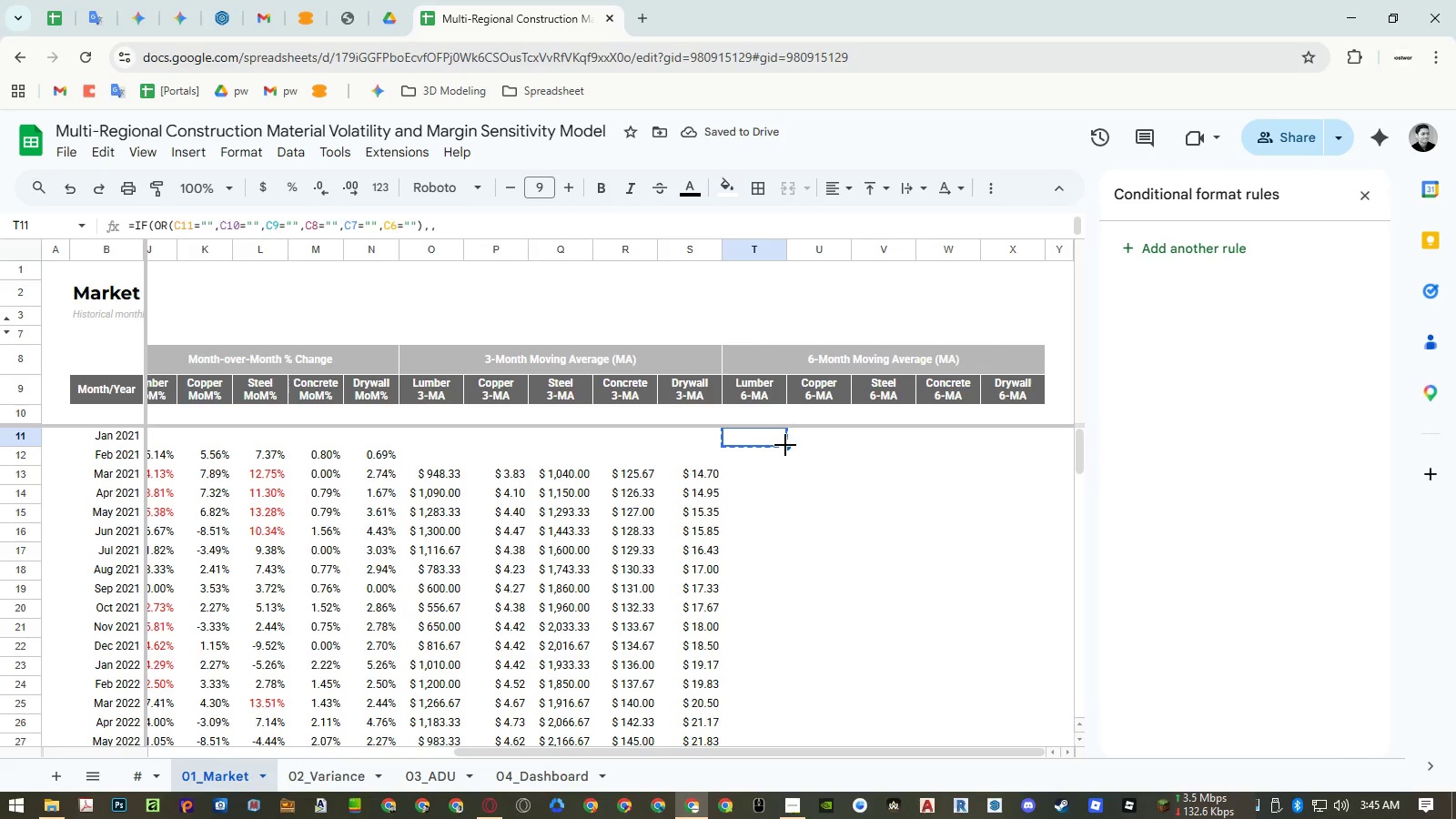 
left_click_drag(start_coordinate=[786, 444], to_coordinate=[780, 633])
 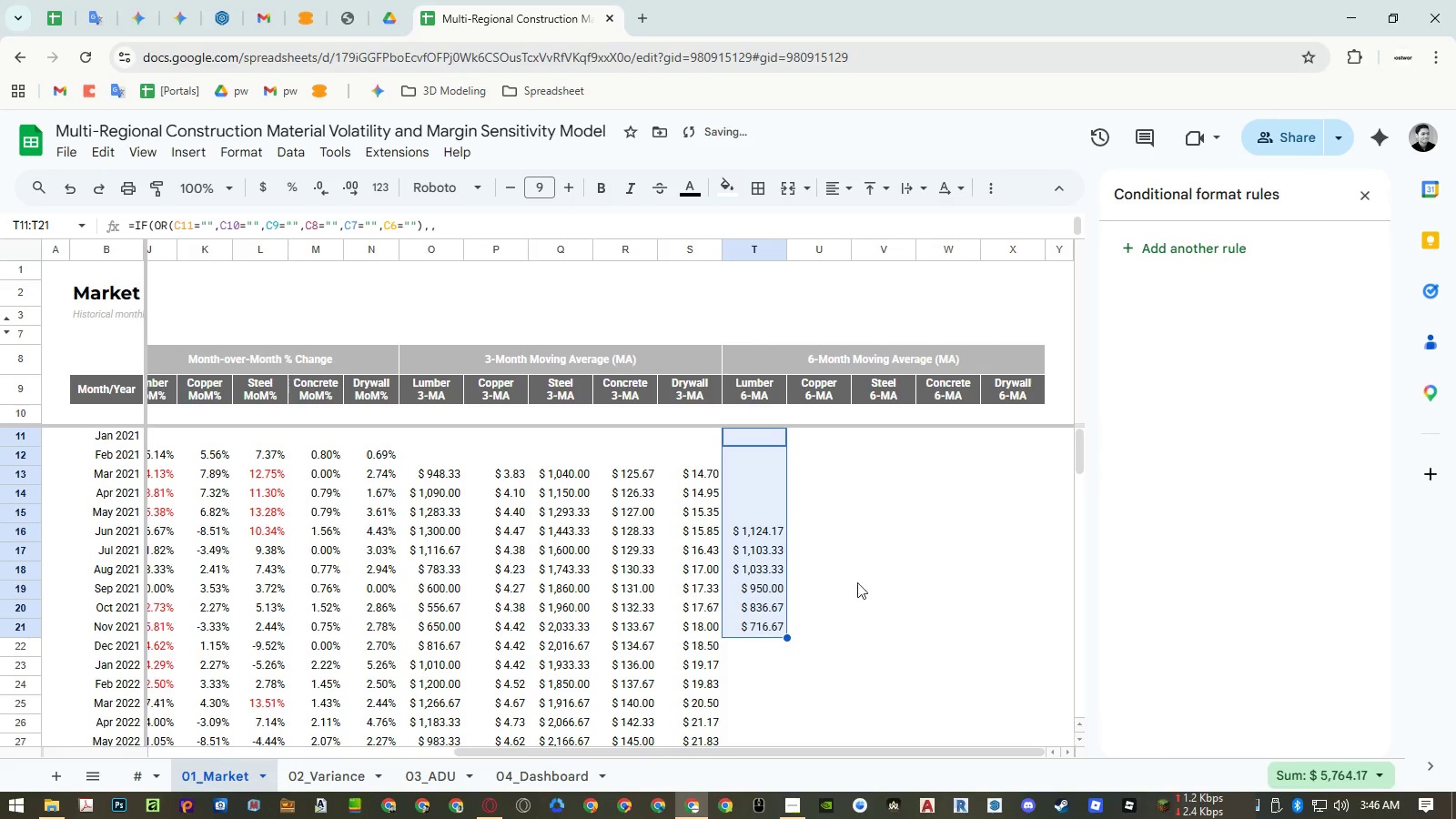 
left_click([766, 443])
 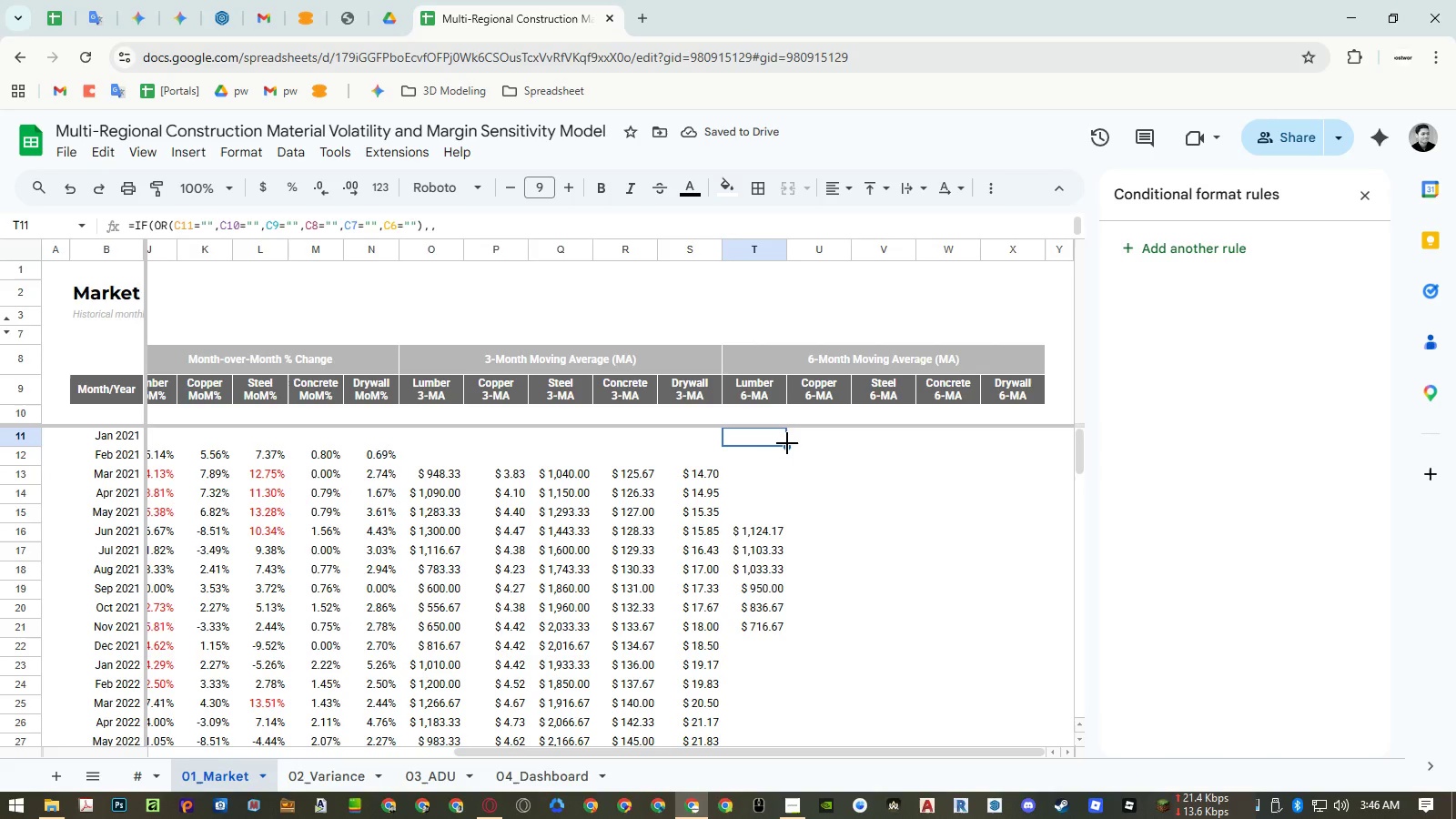 
left_click_drag(start_coordinate=[787, 443], to_coordinate=[1006, 451])
 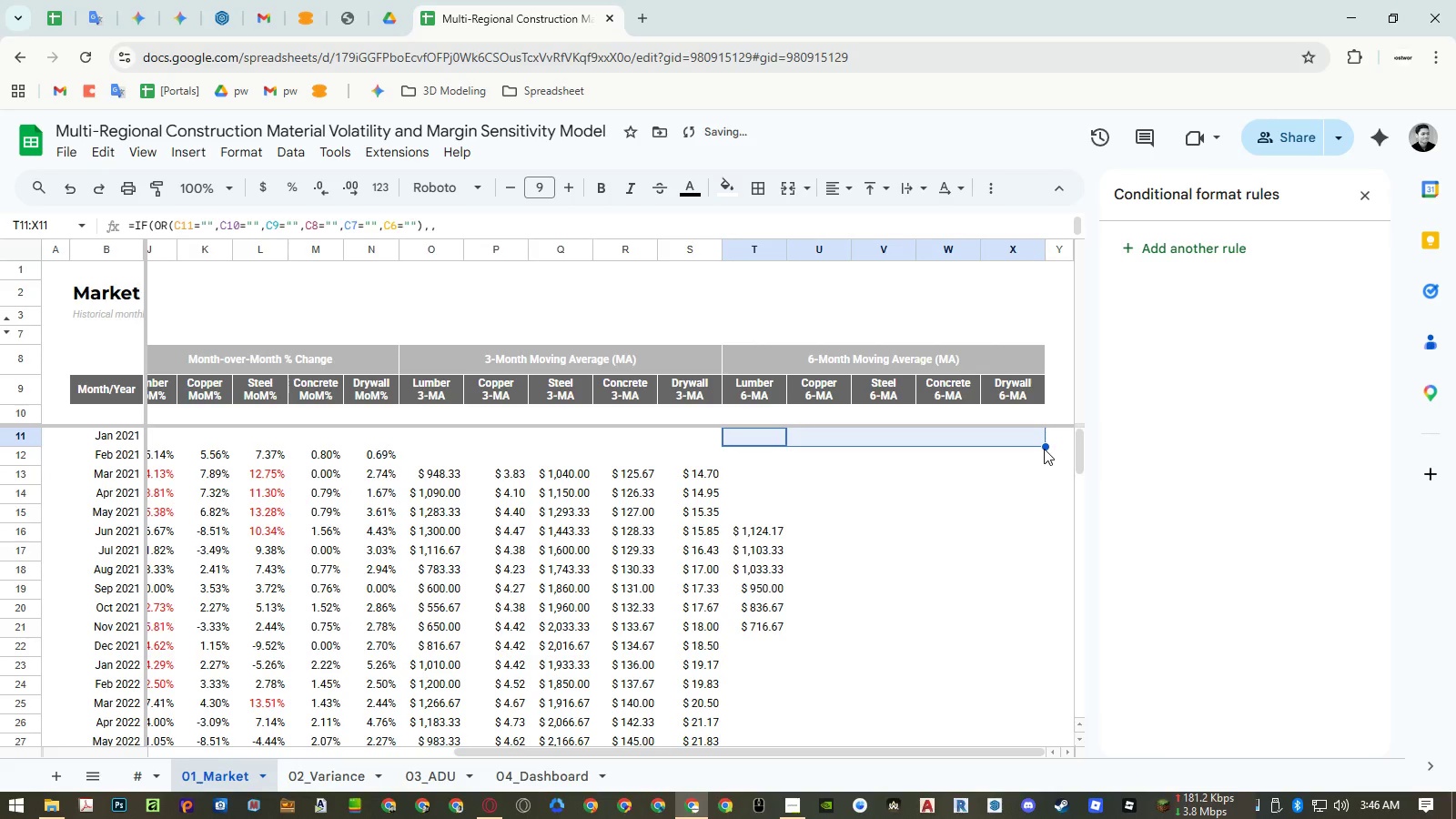 
left_click_drag(start_coordinate=[1044, 448], to_coordinate=[1018, 818])
 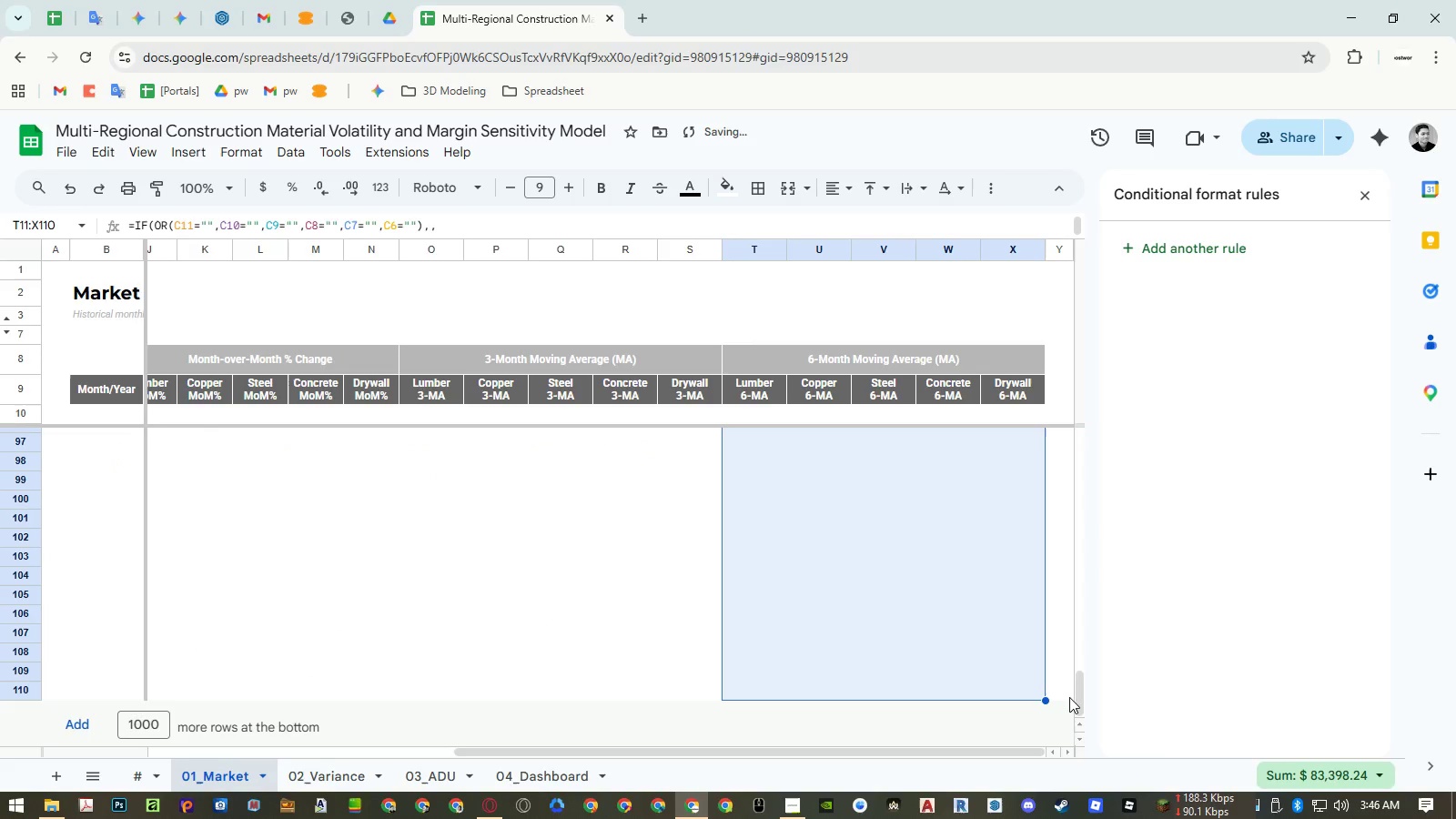 
left_click_drag(start_coordinate=[1077, 696], to_coordinate=[1095, 354])
 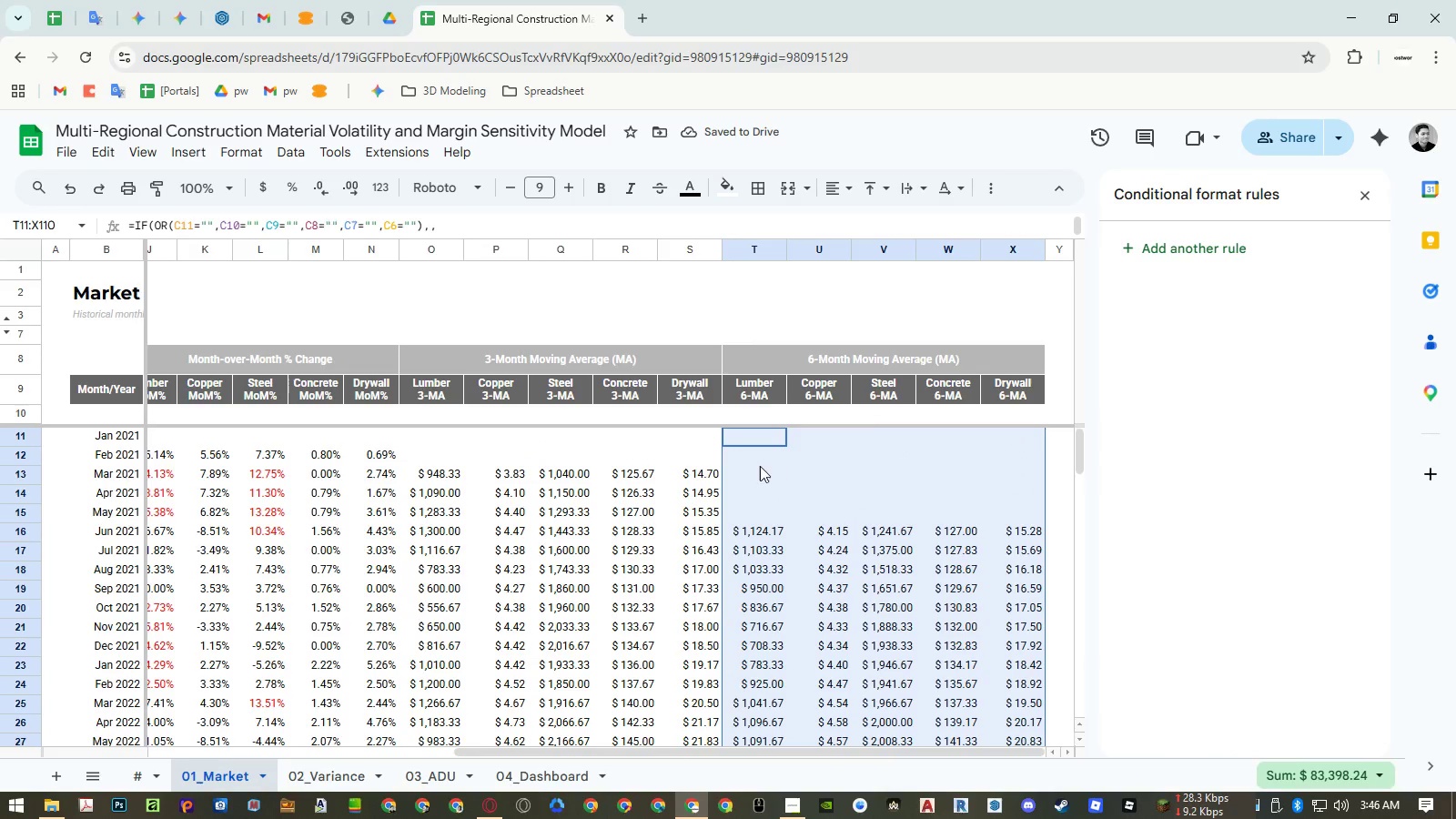 
left_click([759, 466])
 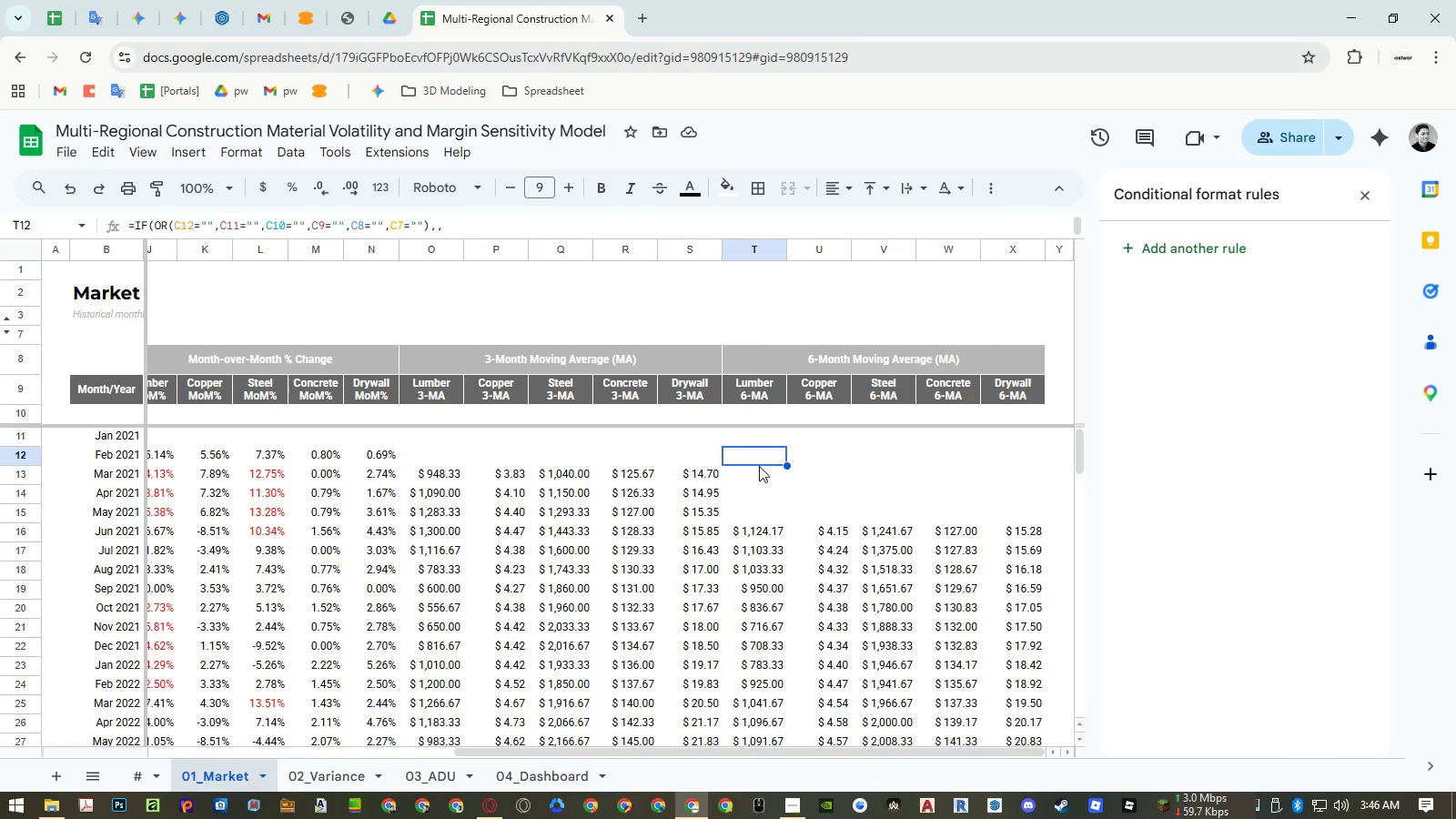 
wait(11.02)
 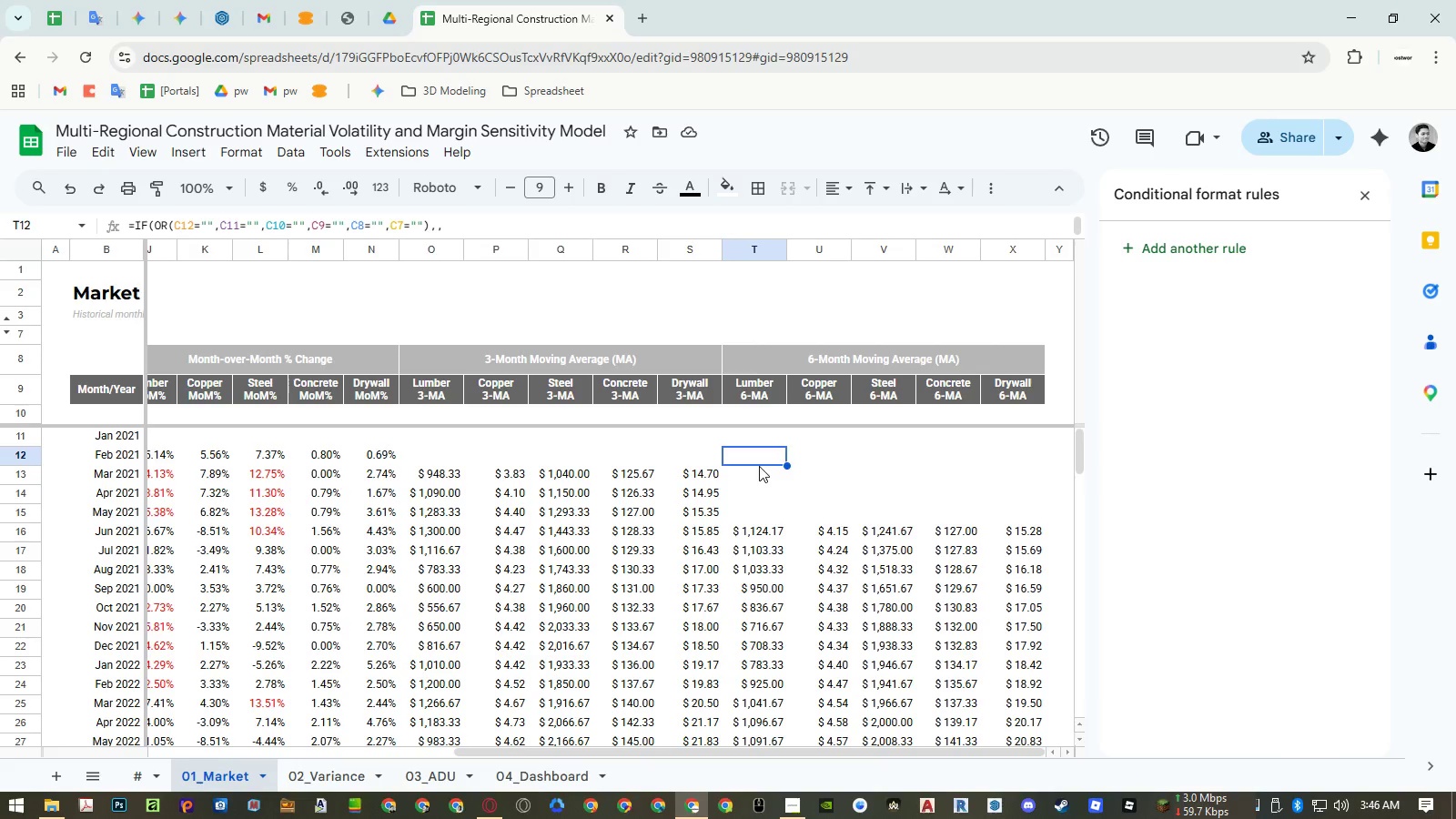 
hold_key(key=ShiftLeft, duration=1.5)
 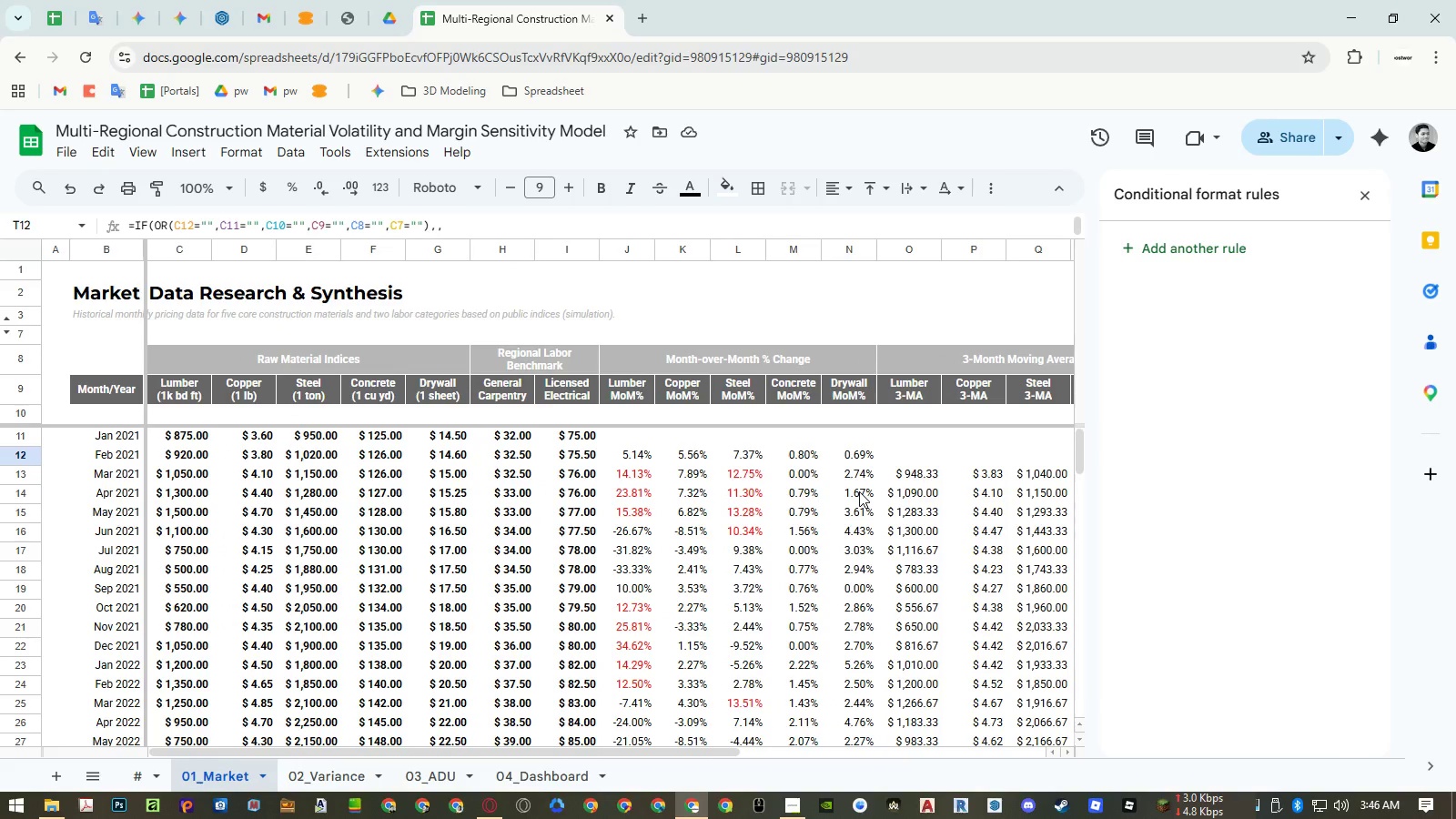 
key(Shift+ShiftLeft)
 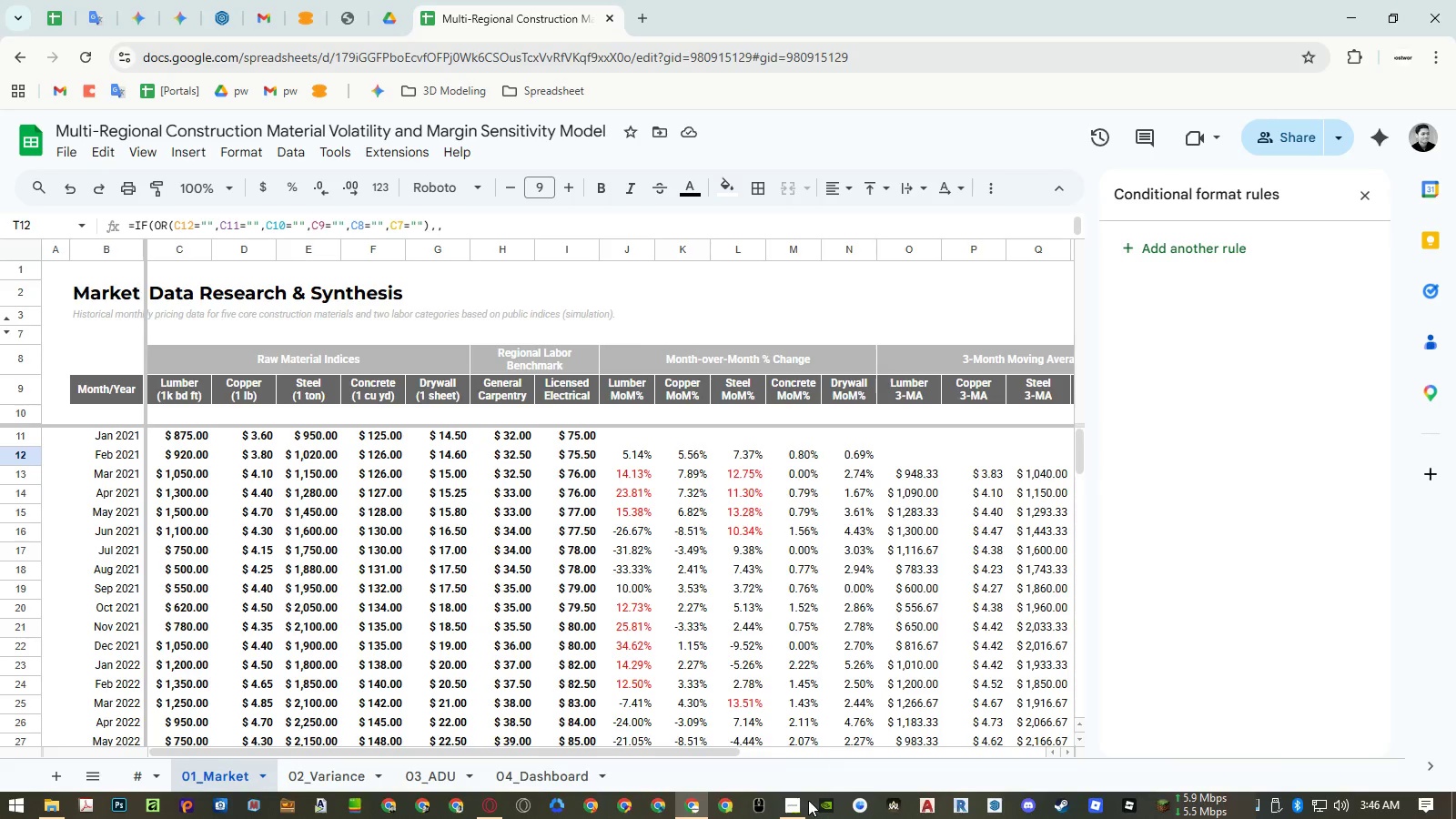 
scroll: coordinate [859, 491], scroll_direction: up, amount: 12.0